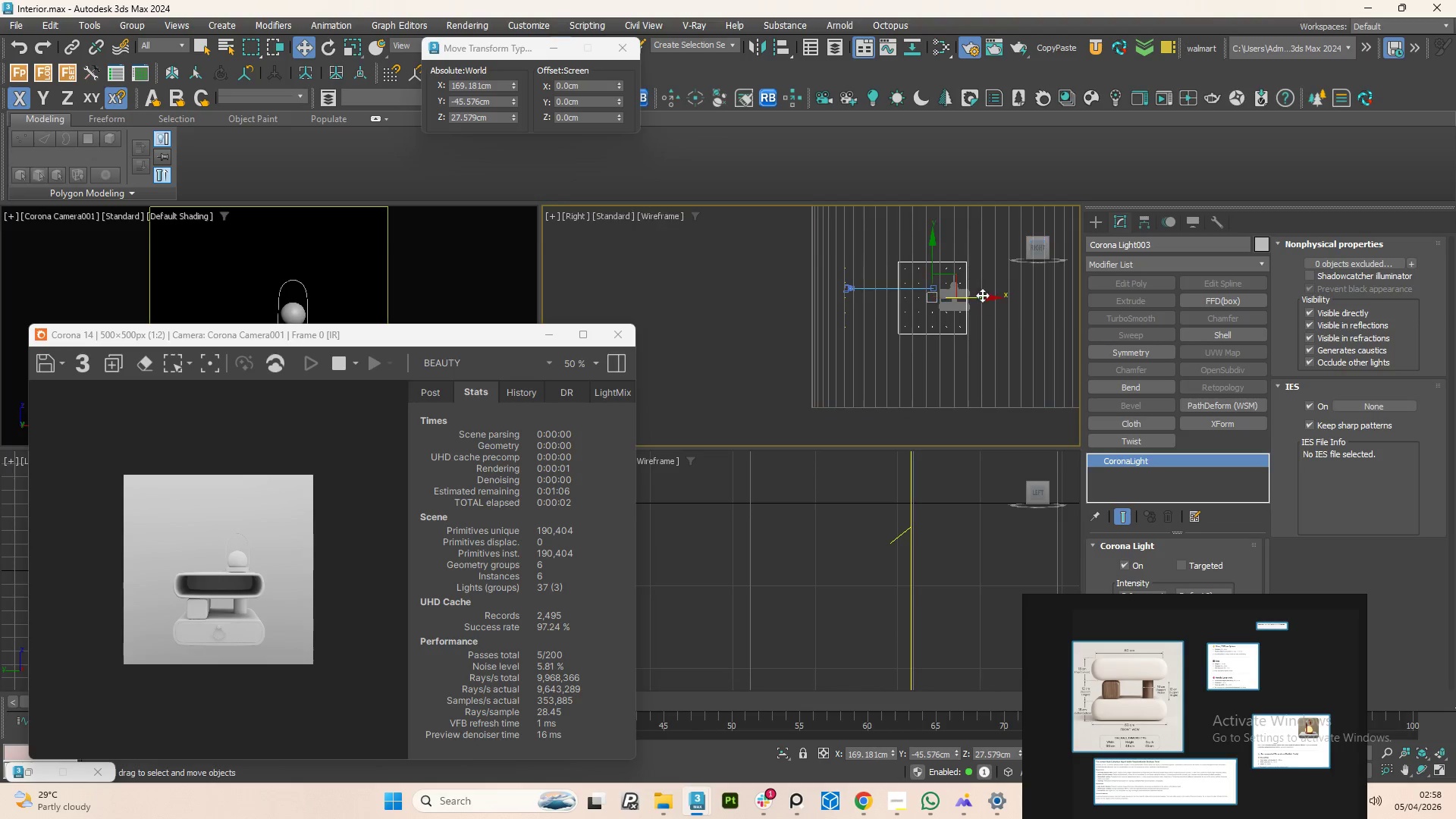 
left_click_drag(start_coordinate=[982, 293], to_coordinate=[1006, 295])
 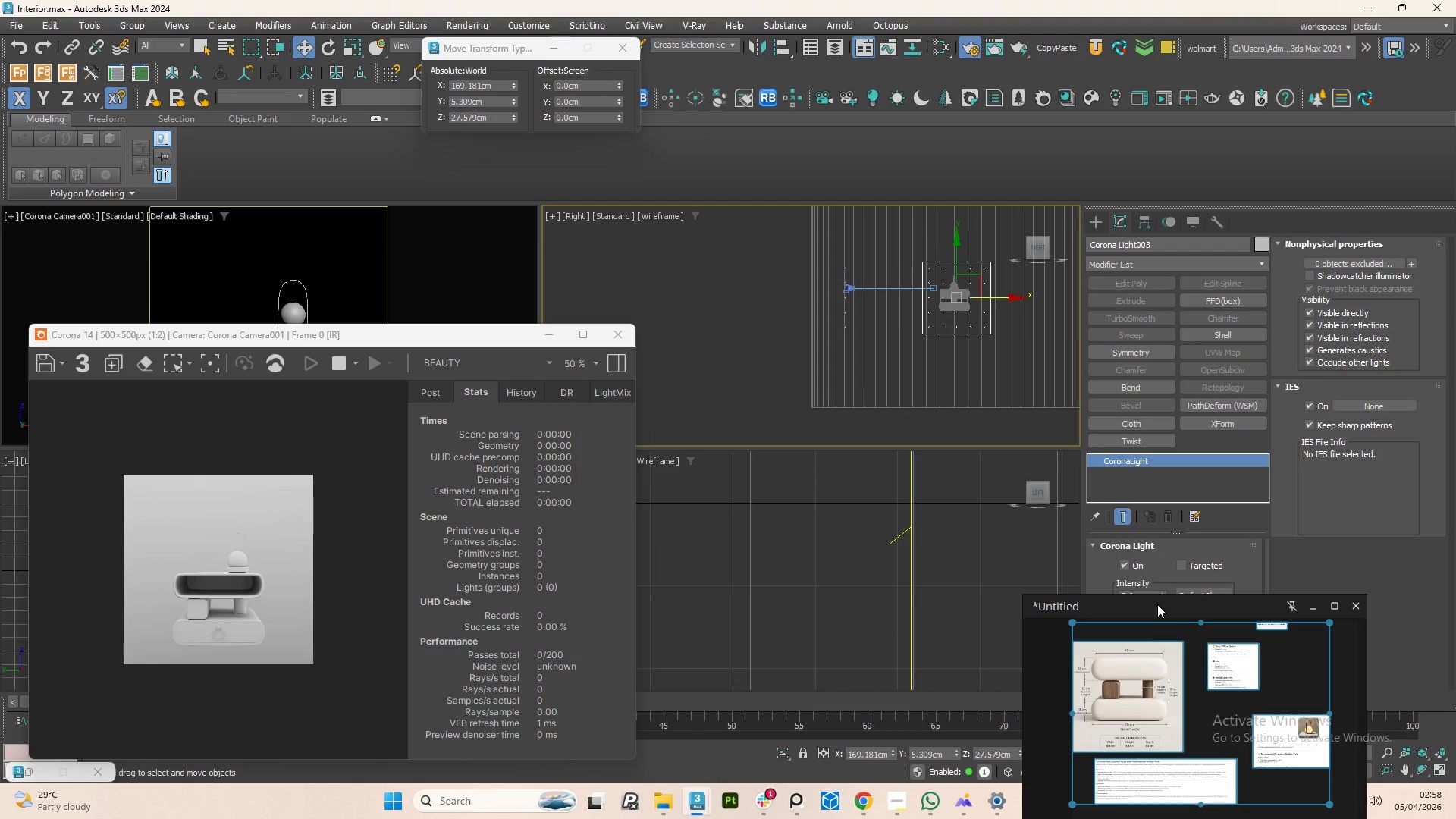 
left_click_drag(start_coordinate=[1157, 604], to_coordinate=[1142, 648])
 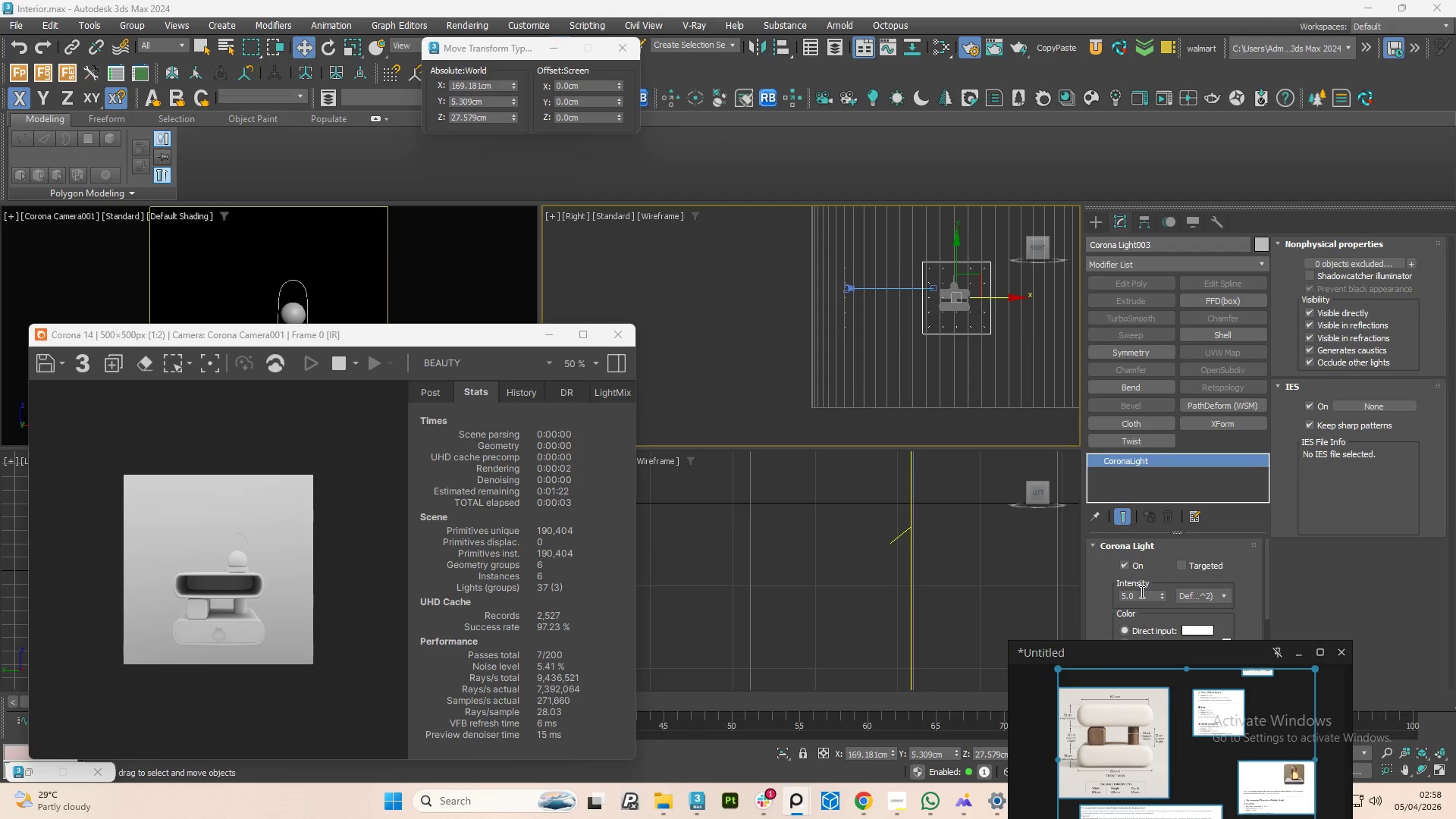 
double_click([1141, 592])
 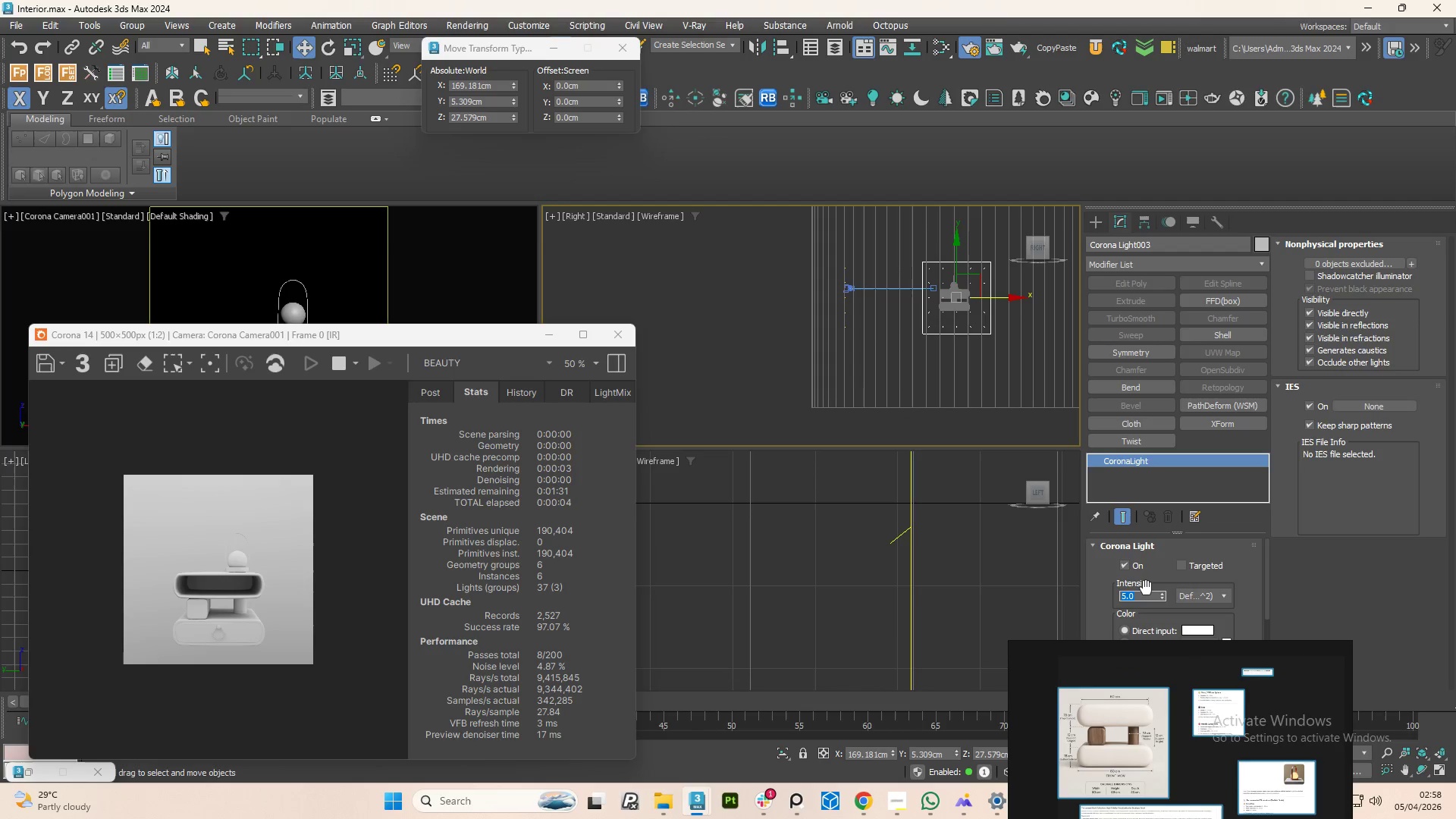 
key(Numpad2)
 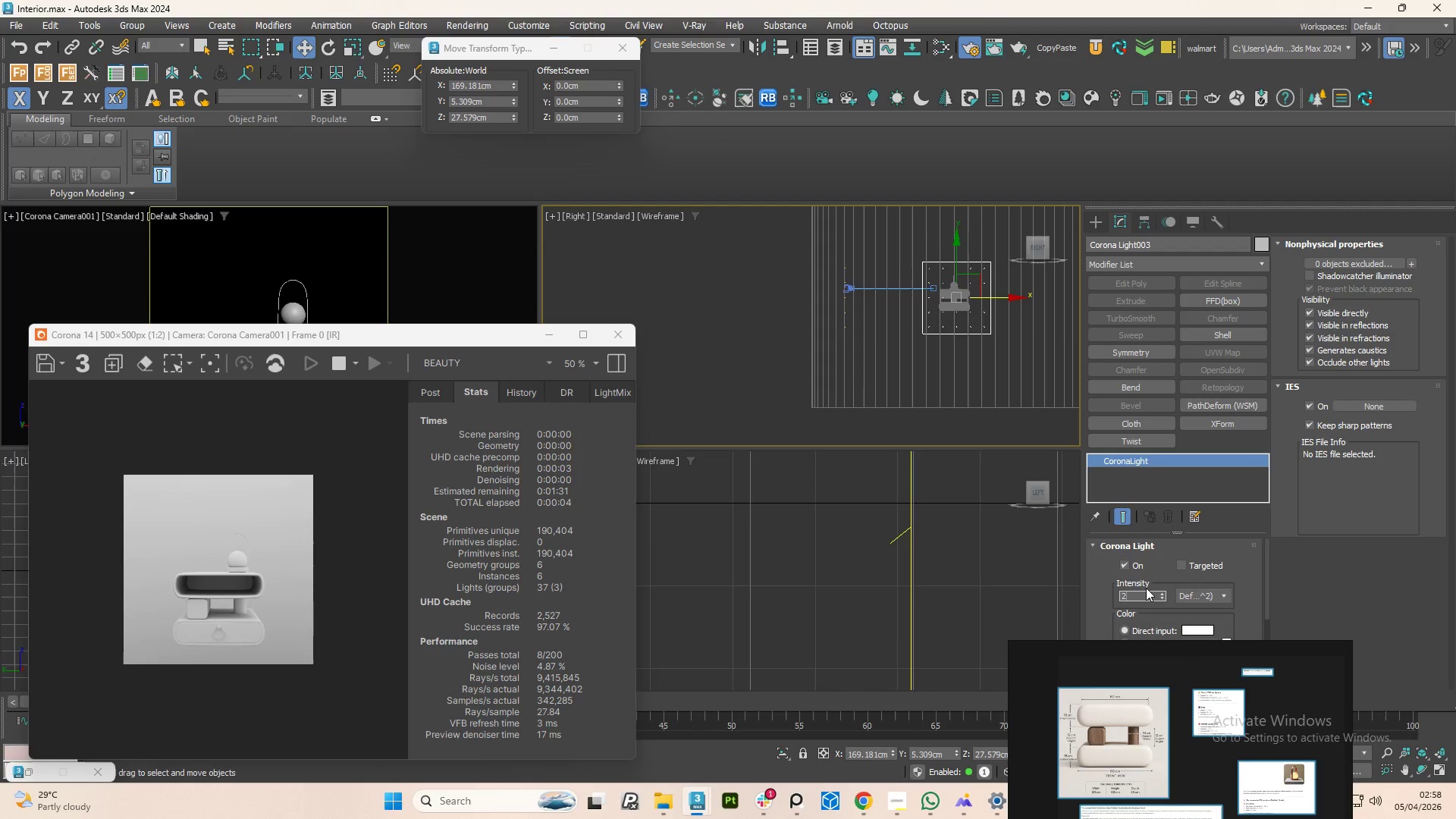 
key(Numpad0)
 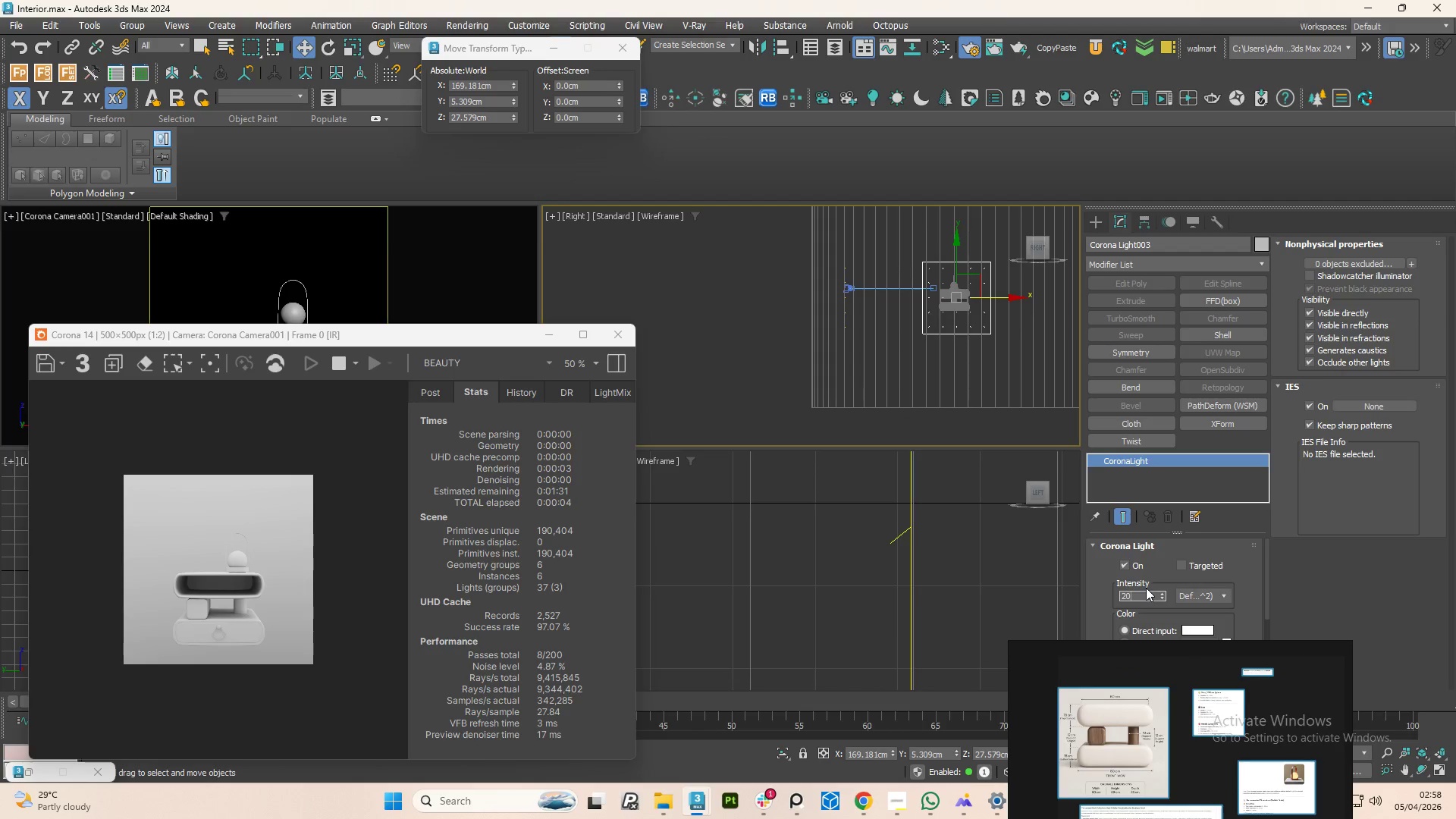 
key(NumpadEnter)
 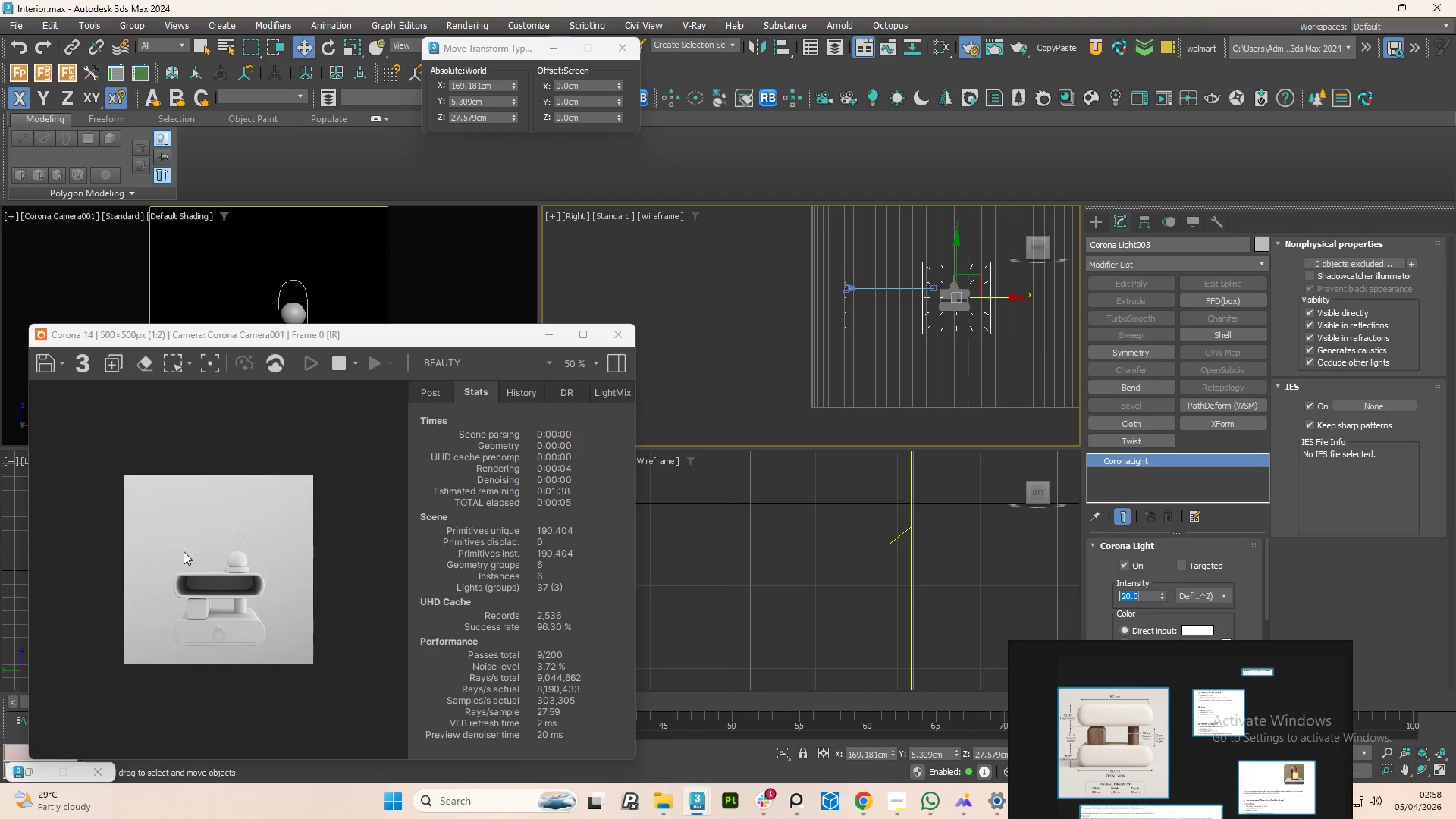 
wait(7.3)
 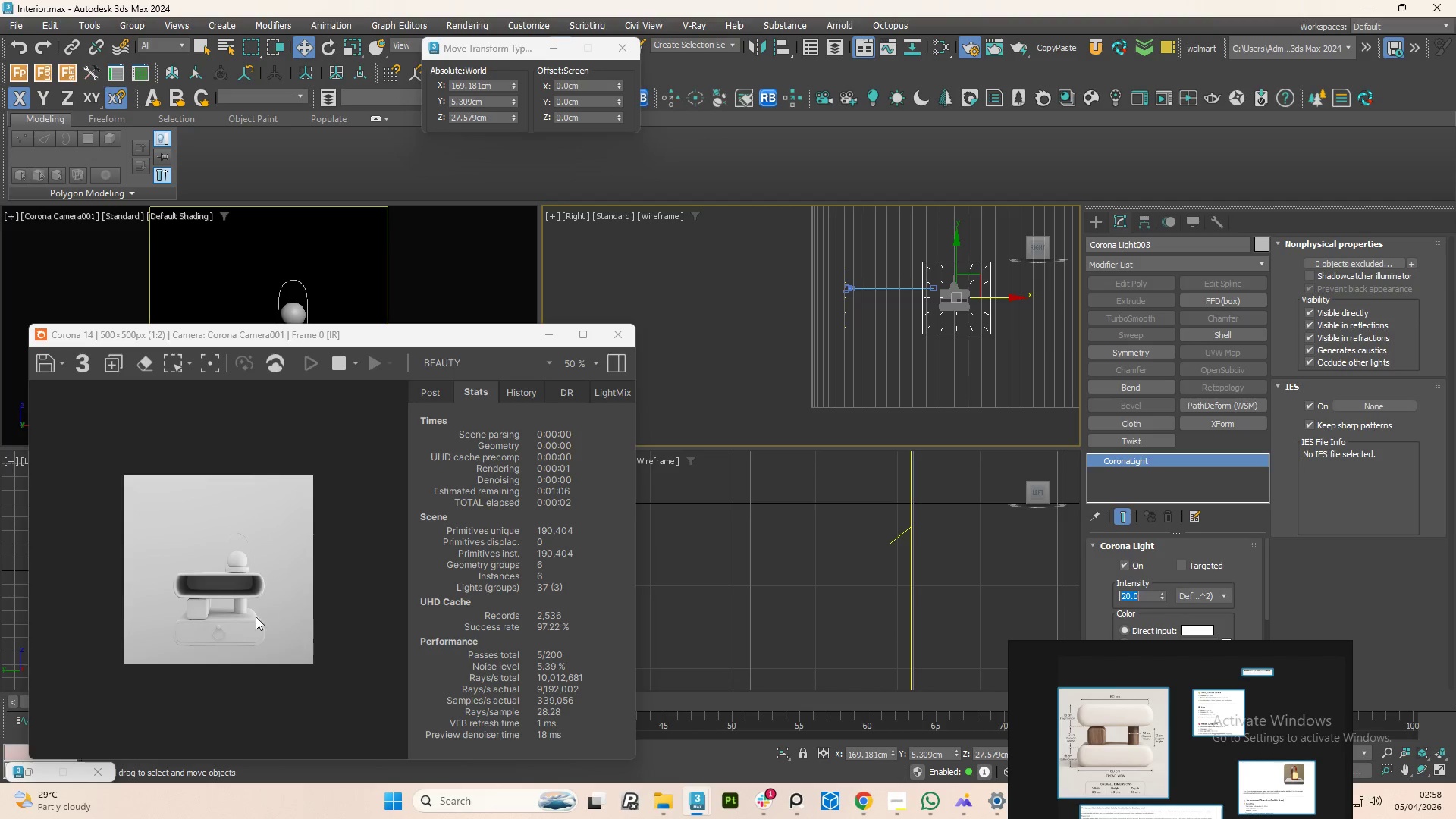 
scroll: coordinate [249, 566], scroll_direction: up, amount: 2.0
 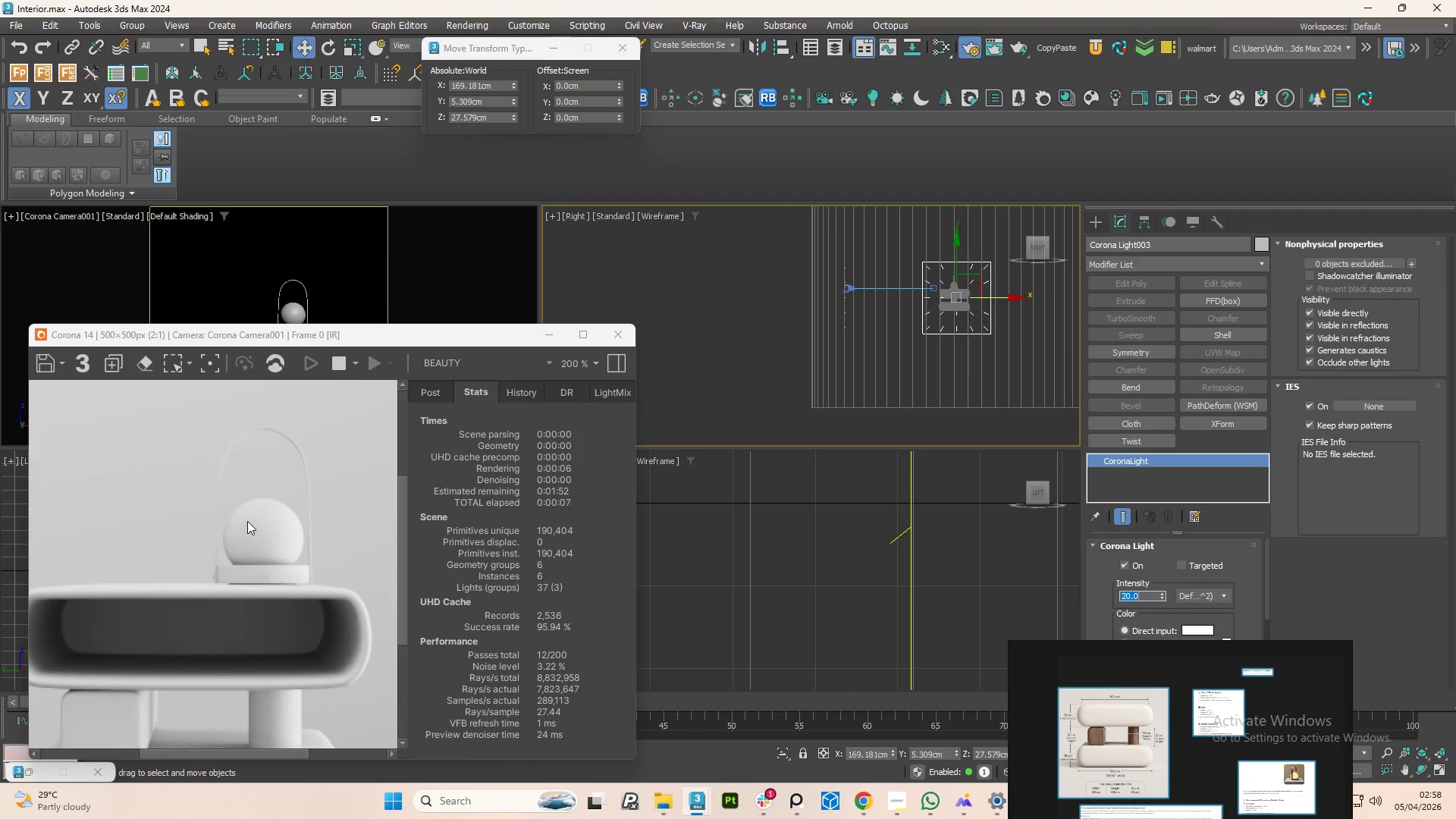 
scroll: coordinate [290, 639], scroll_direction: down, amount: 2.0
 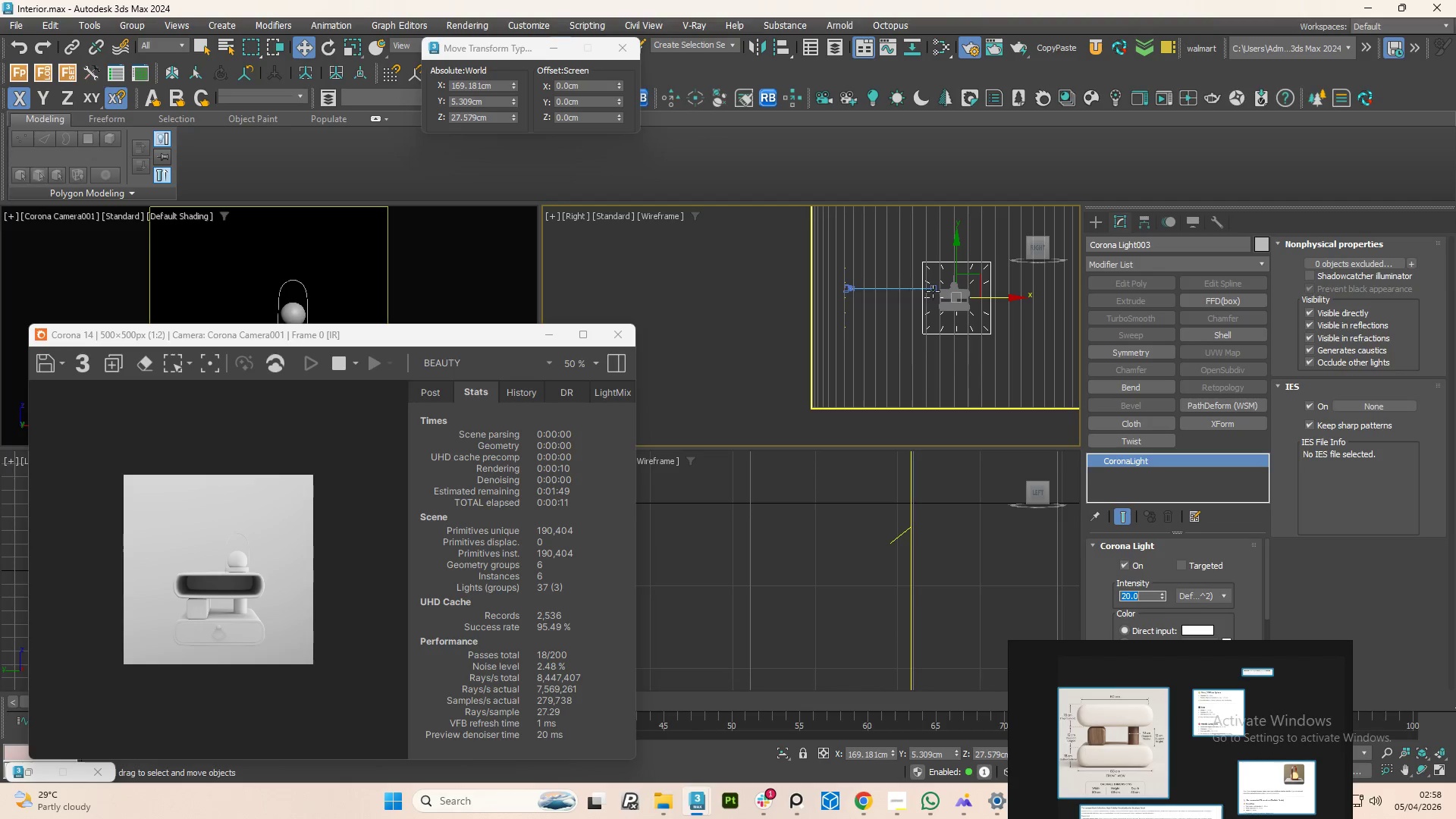 
scroll: coordinate [937, 300], scroll_direction: up, amount: 1.0
 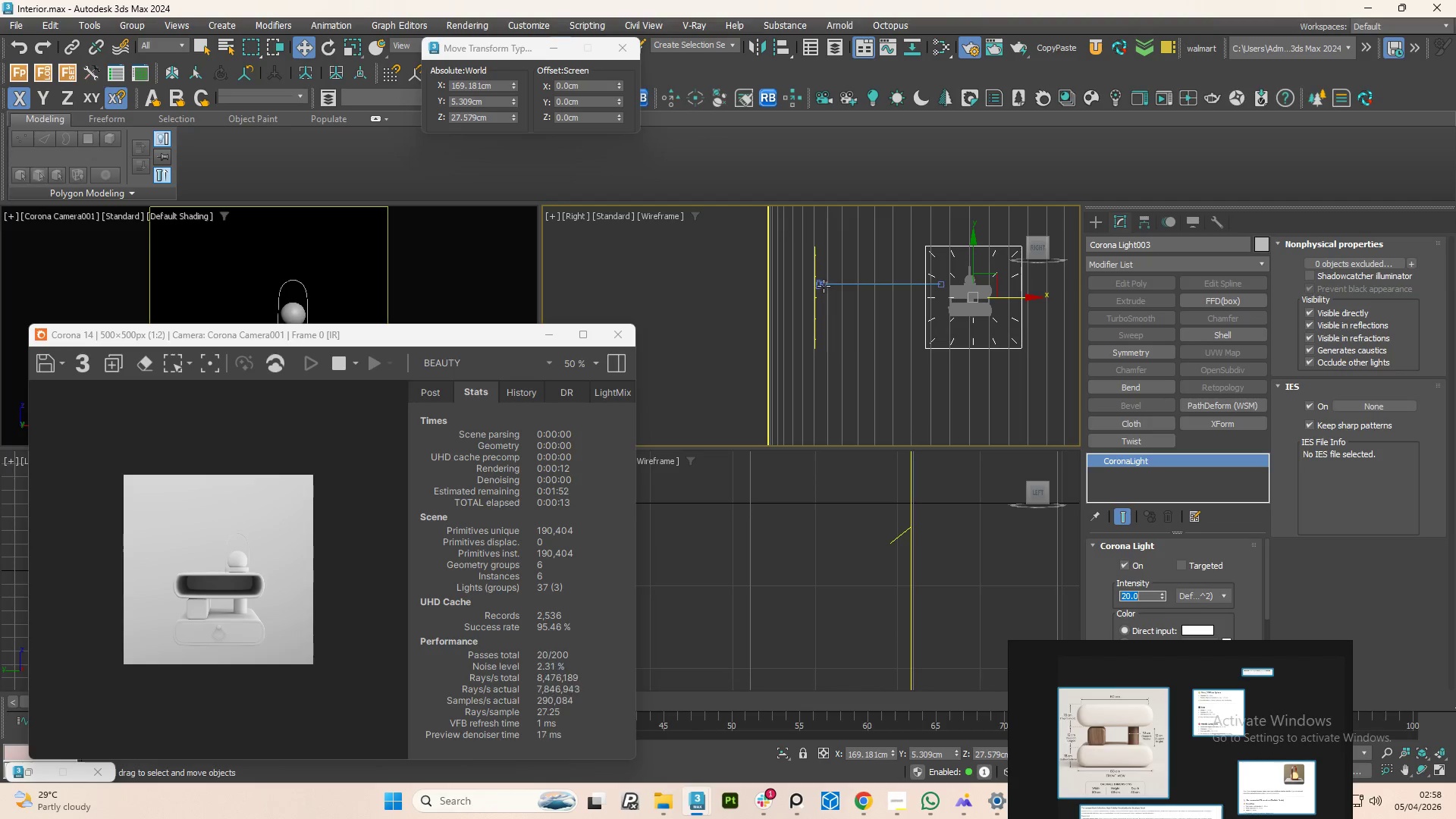 
left_click([823, 284])
 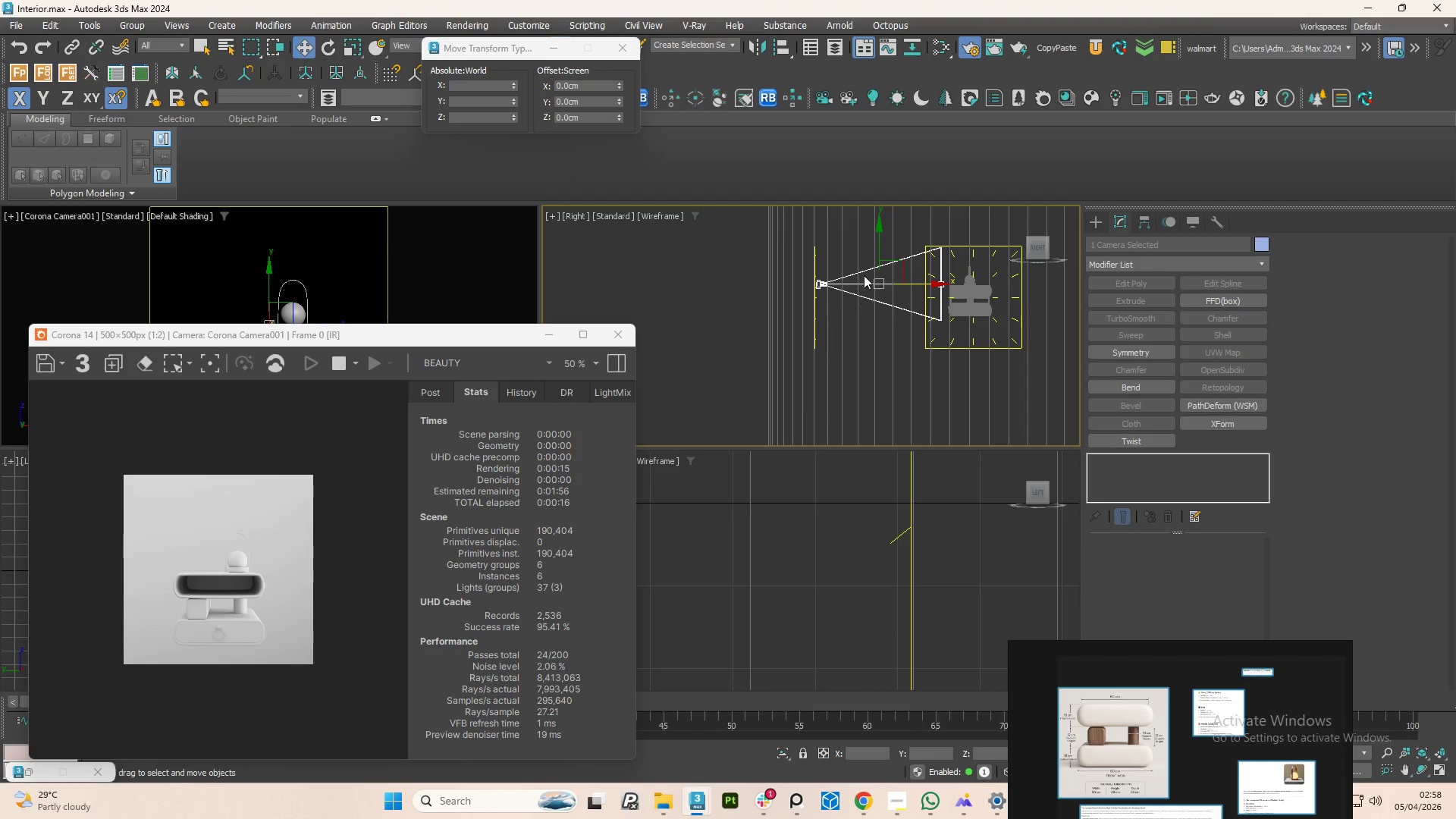 
left_click_drag(start_coordinate=[909, 285], to_coordinate=[961, 281])
 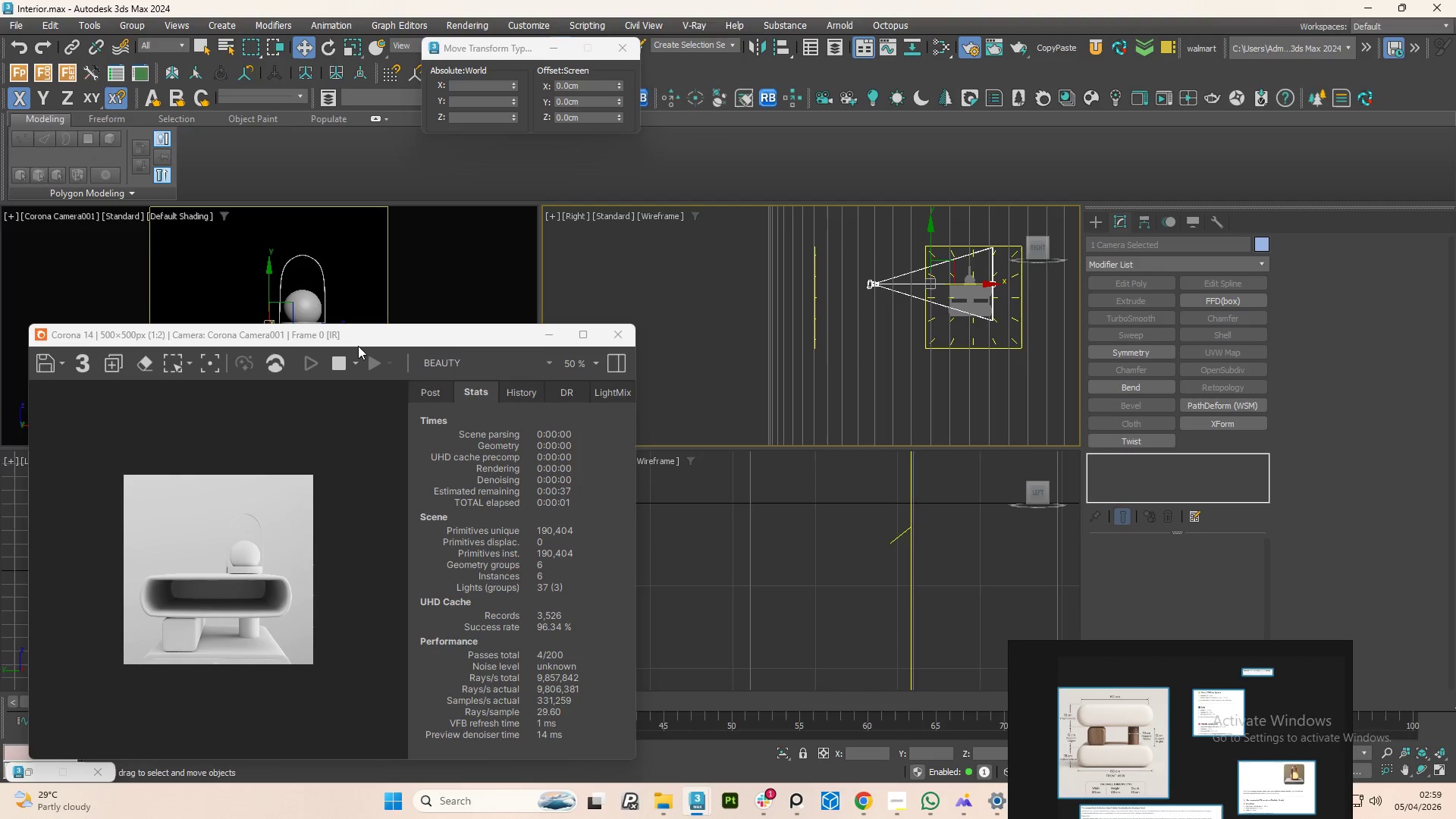 
left_click_drag(start_coordinate=[366, 331], to_coordinate=[362, 420])
 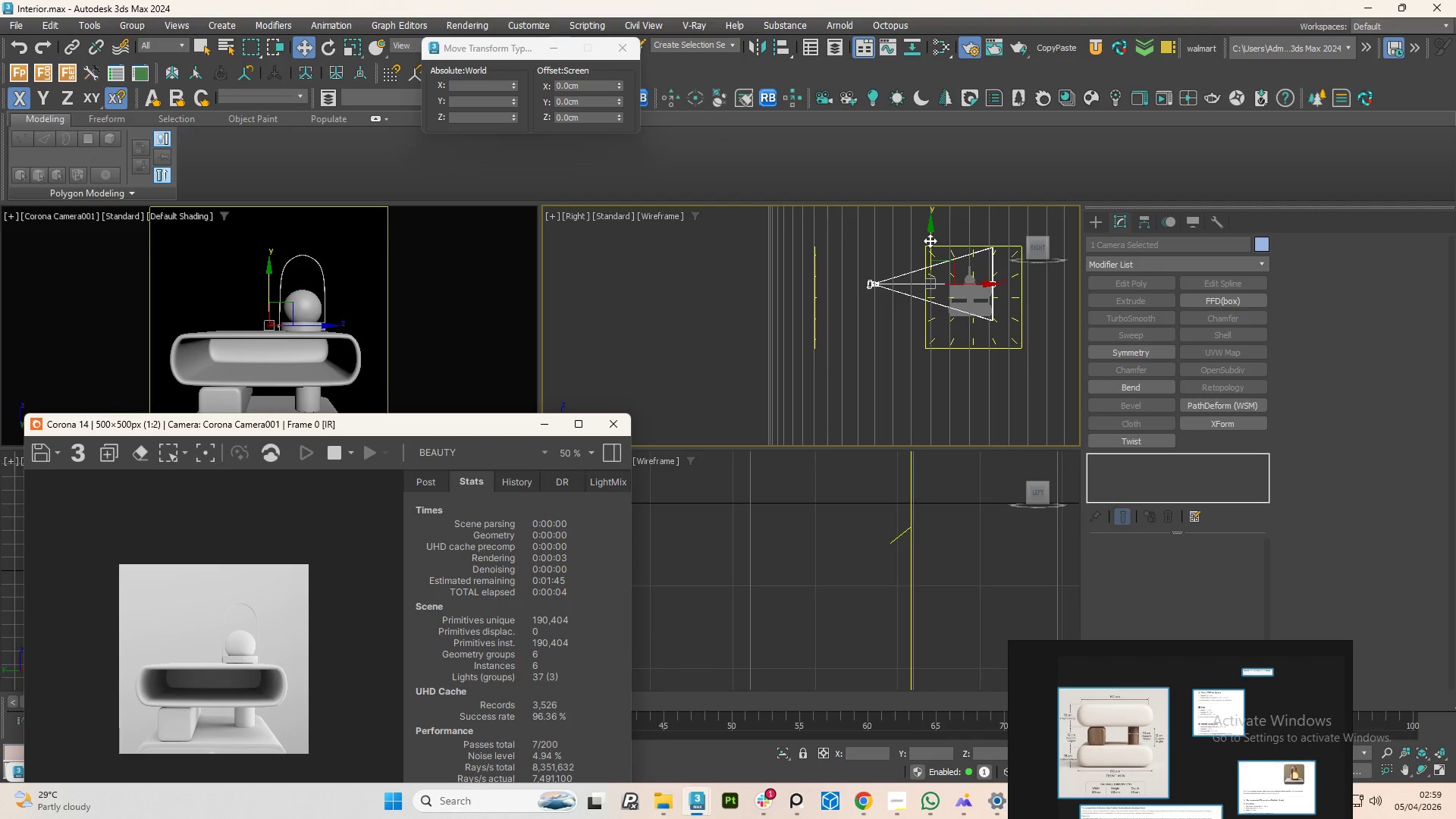 
left_click_drag(start_coordinate=[930, 240], to_coordinate=[947, 252])
 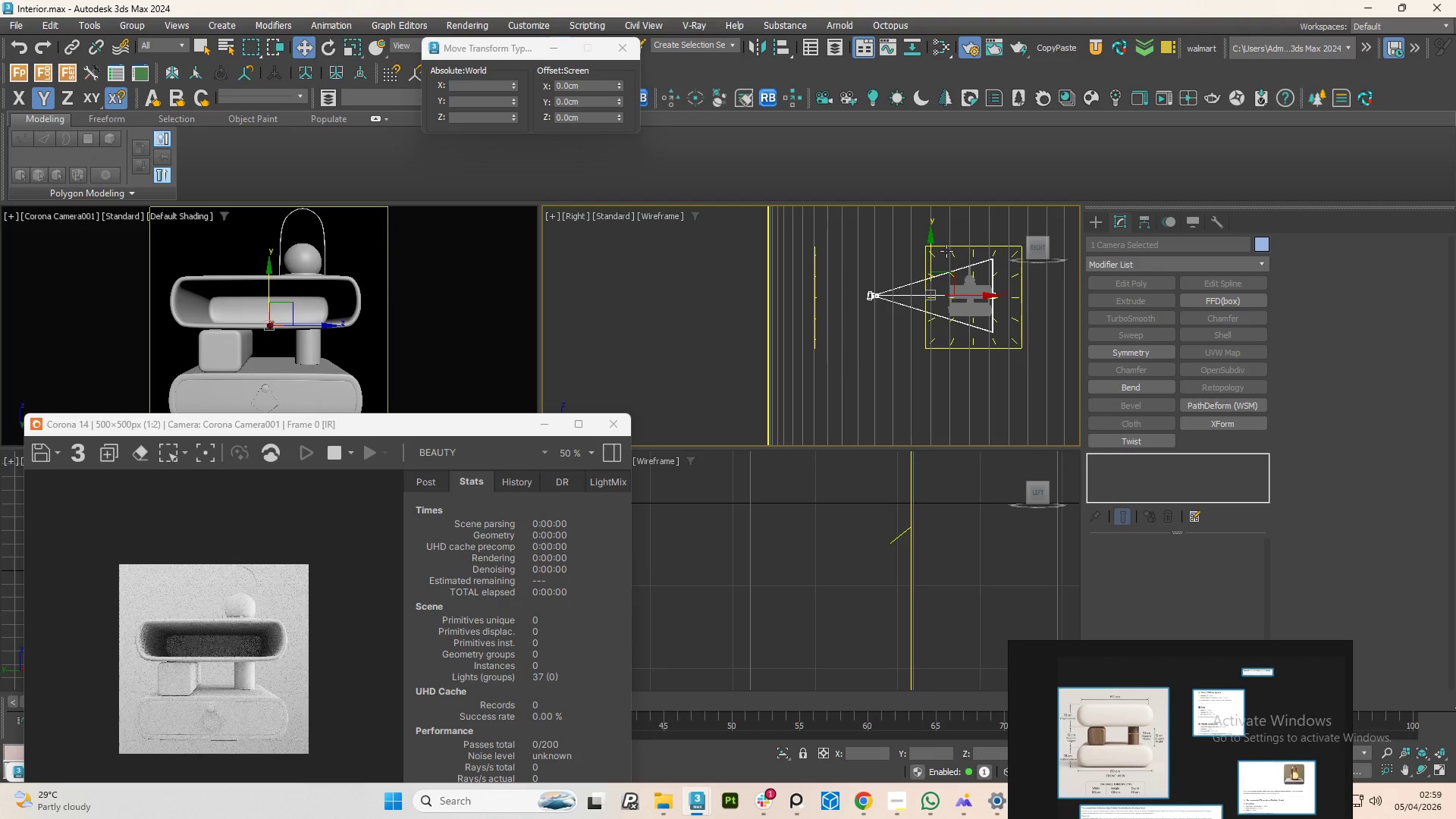 
key(Control+Z)
 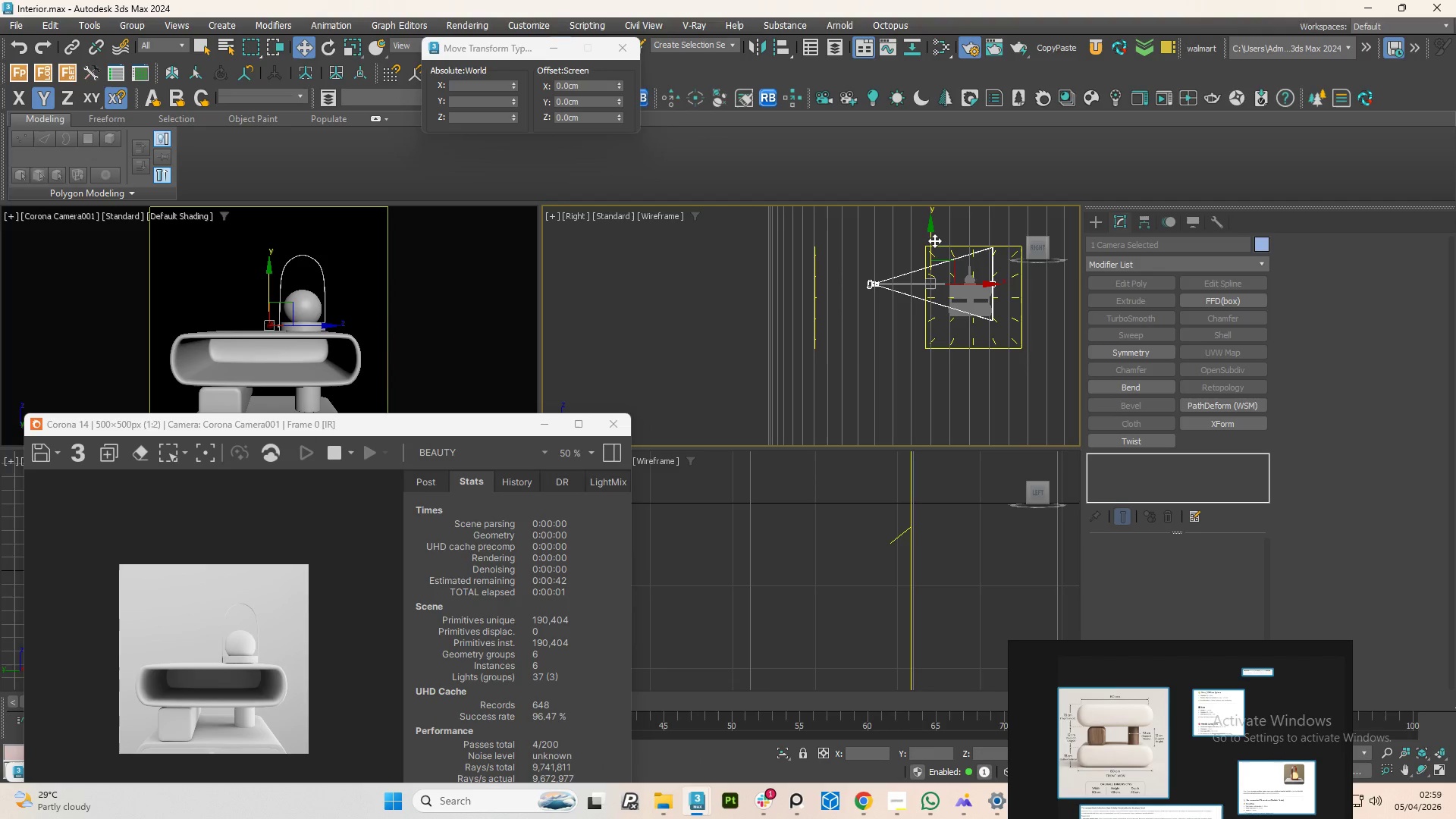 
left_click_drag(start_coordinate=[929, 240], to_coordinate=[934, 249])
 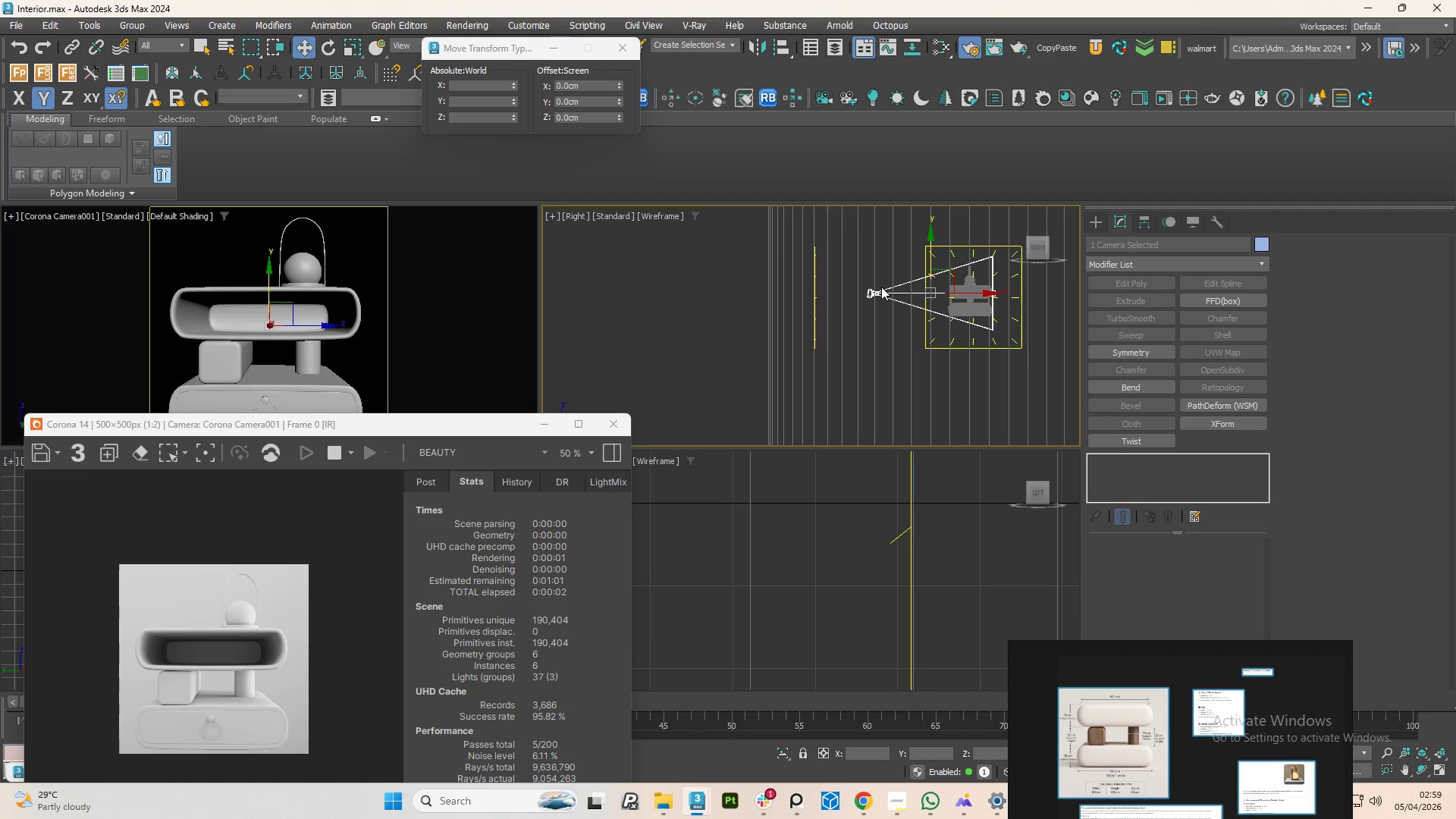 
left_click([872, 297])
 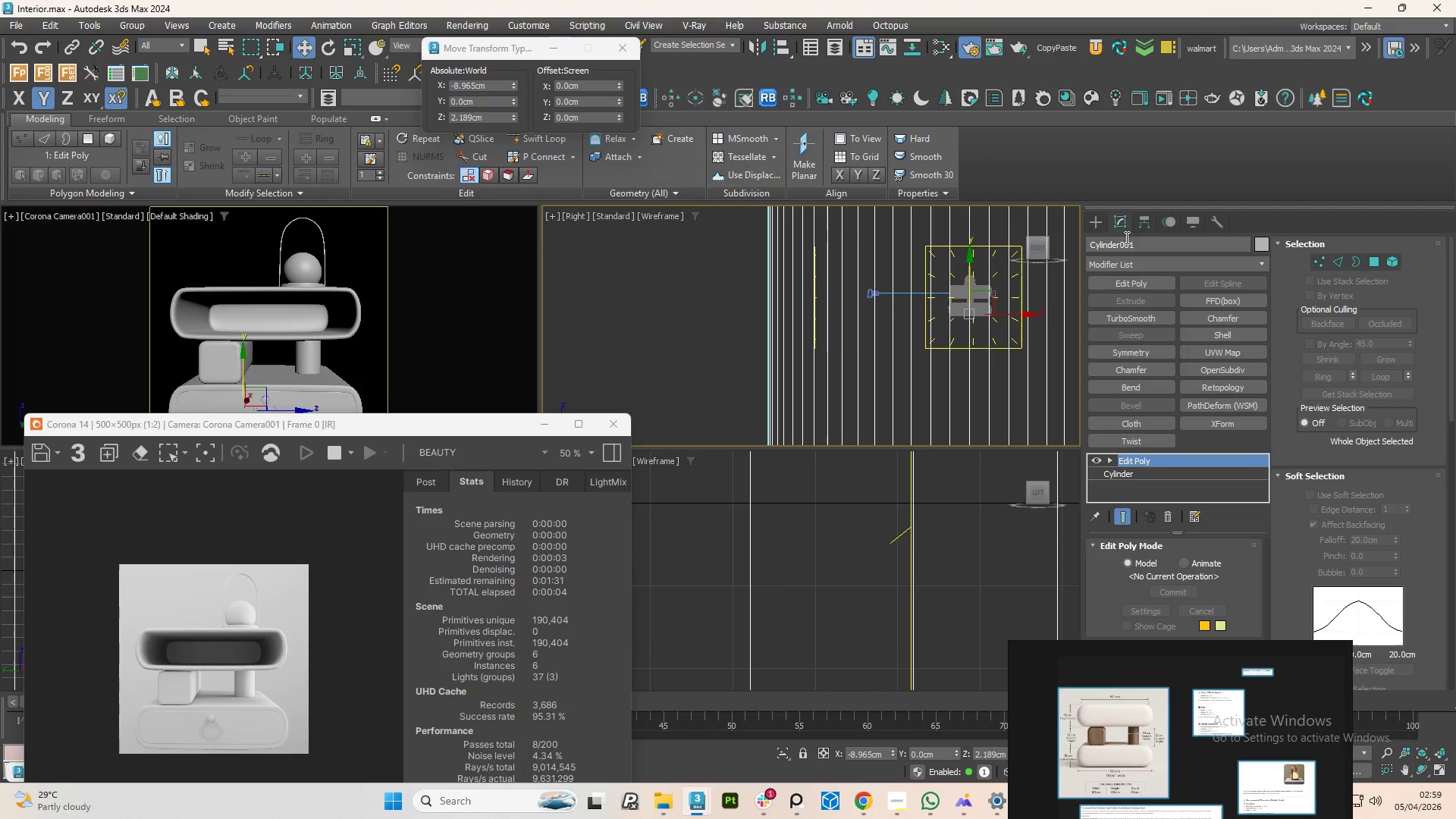 
left_click([1120, 227])
 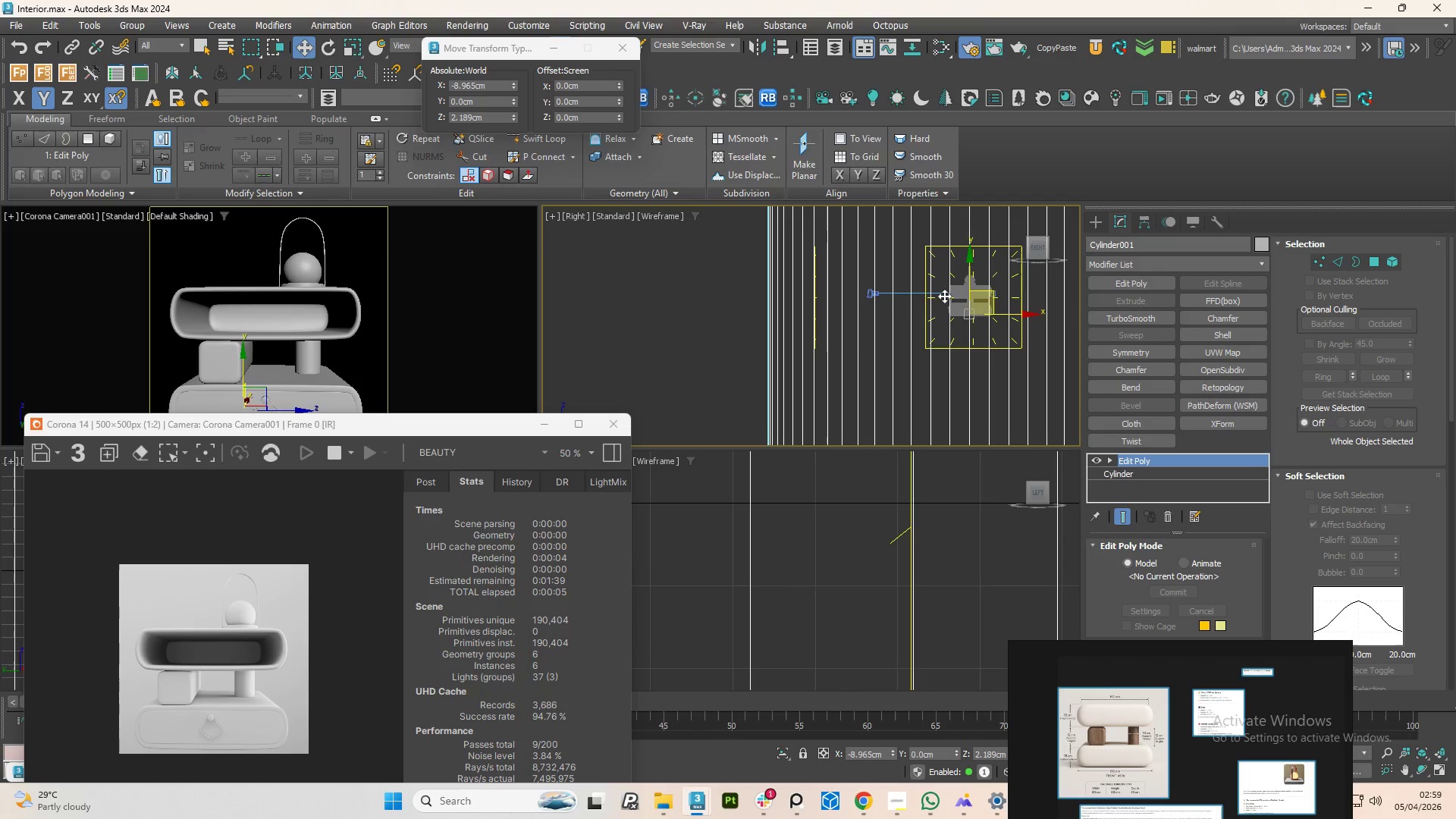 
scroll: coordinate [869, 290], scroll_direction: up, amount: 4.0
 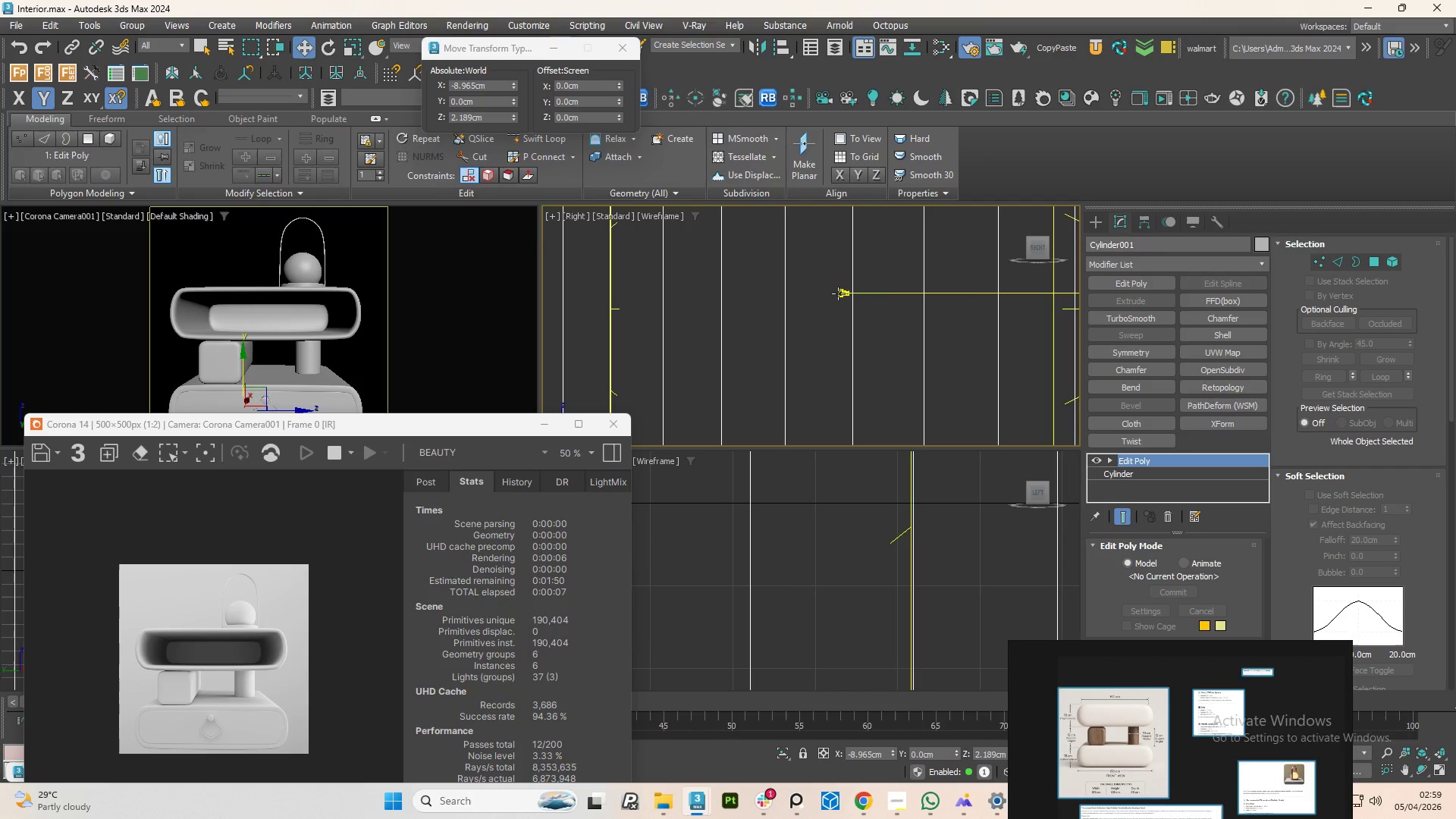 
left_click([838, 293])
 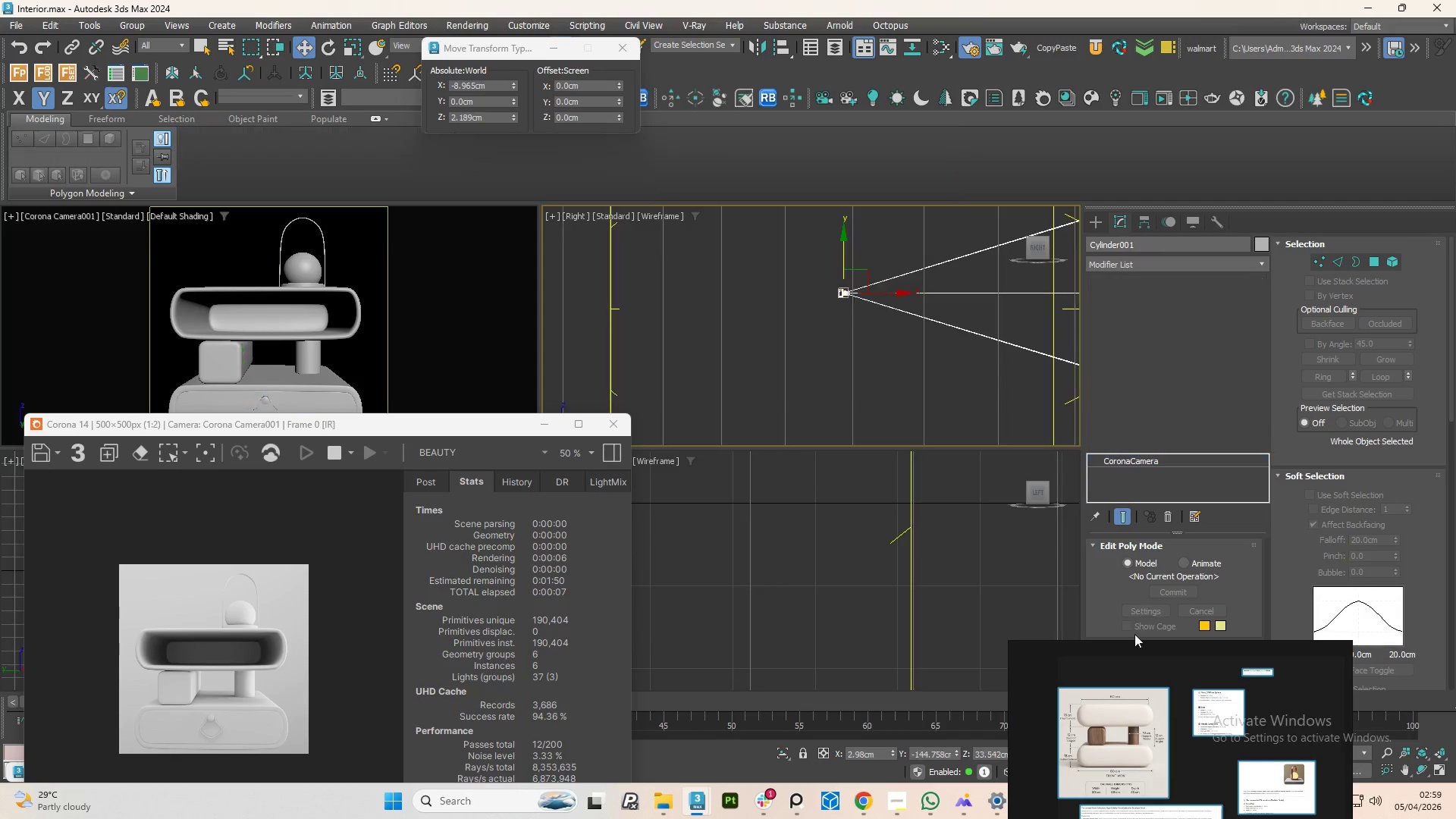 
left_click_drag(start_coordinate=[1128, 650], to_coordinate=[1054, 698])
 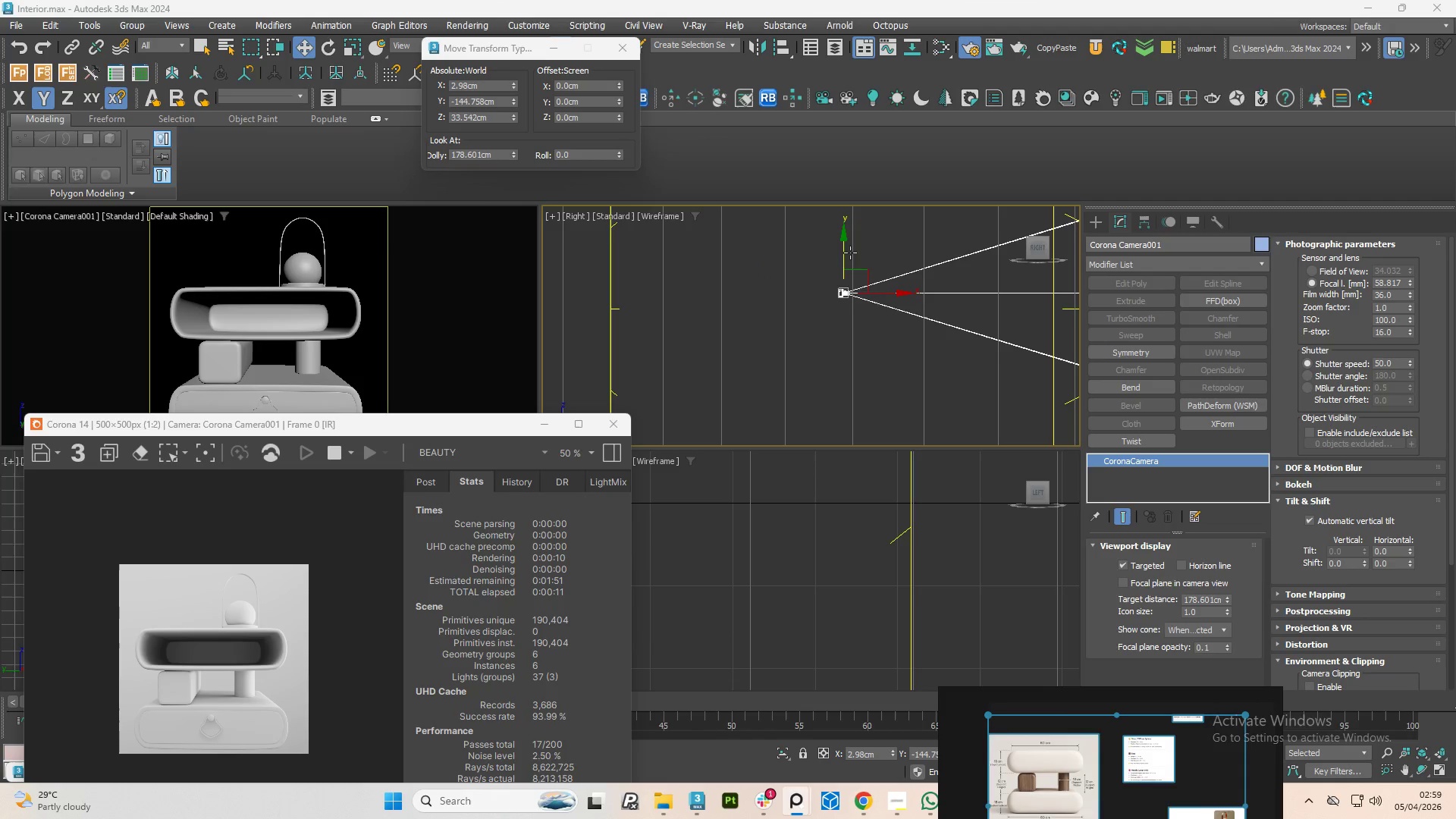 
left_click_drag(start_coordinate=[842, 246], to_coordinate=[850, 211])
 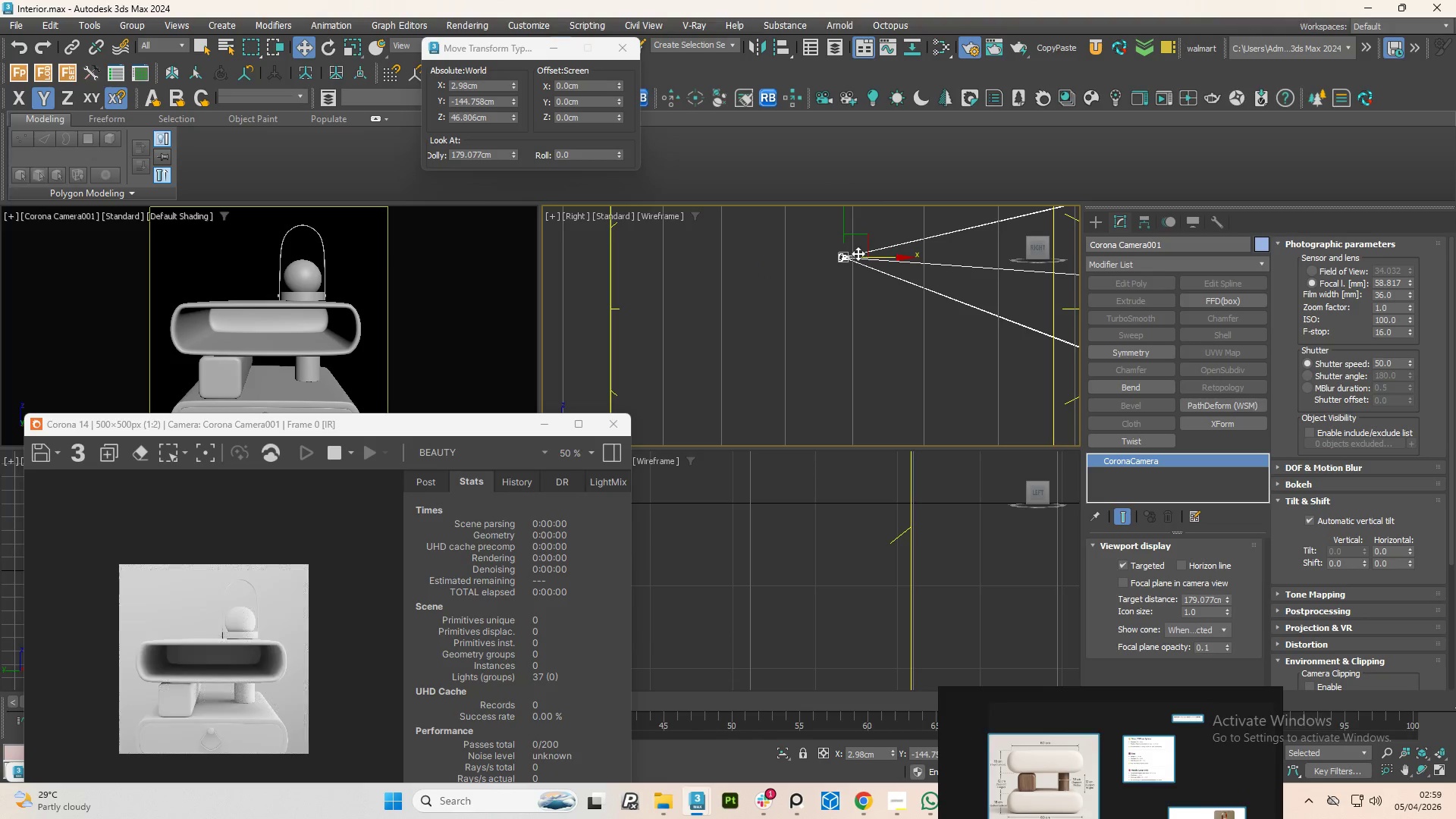 
key(Control+Z)
 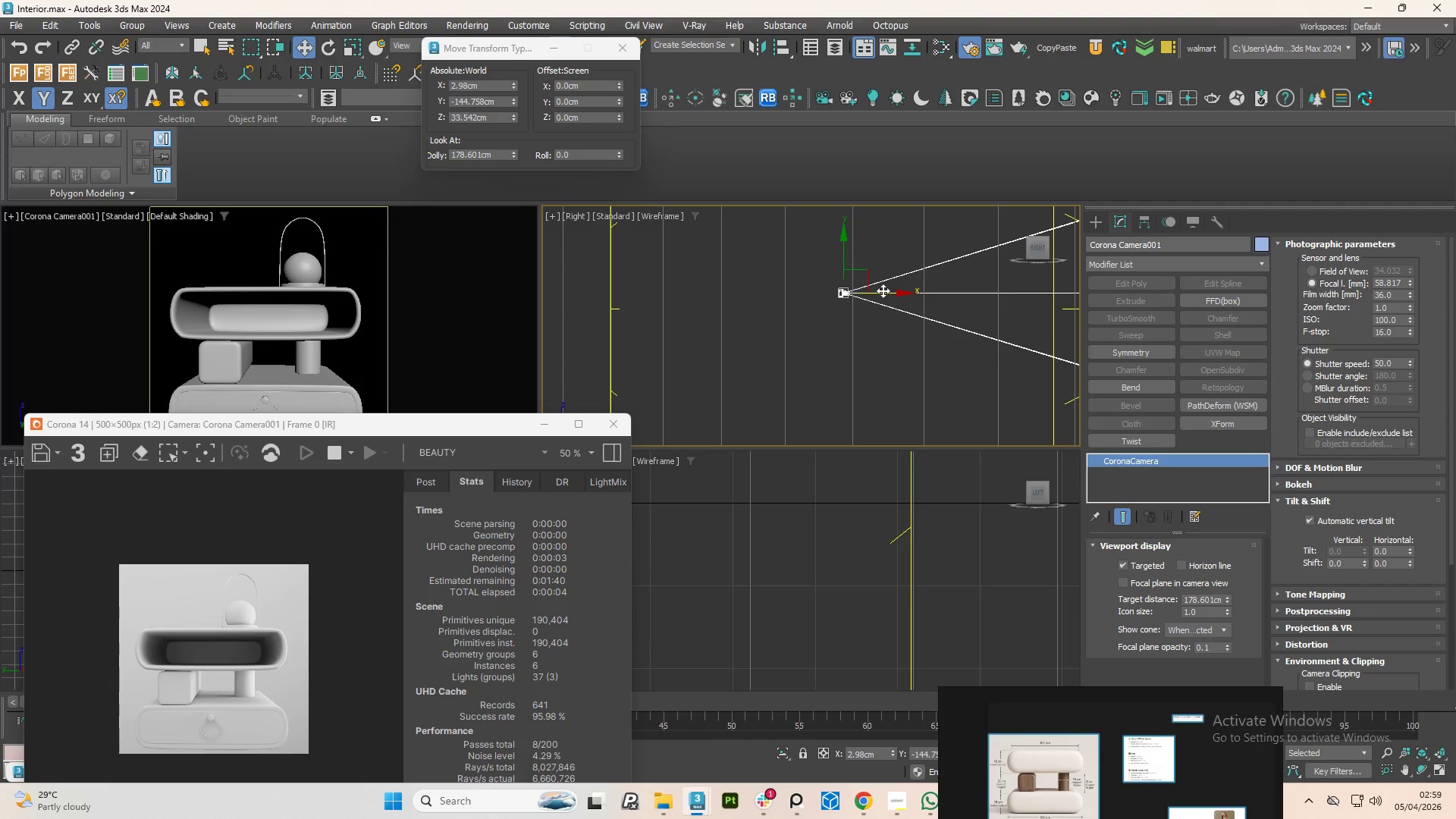 
wait(6.17)
 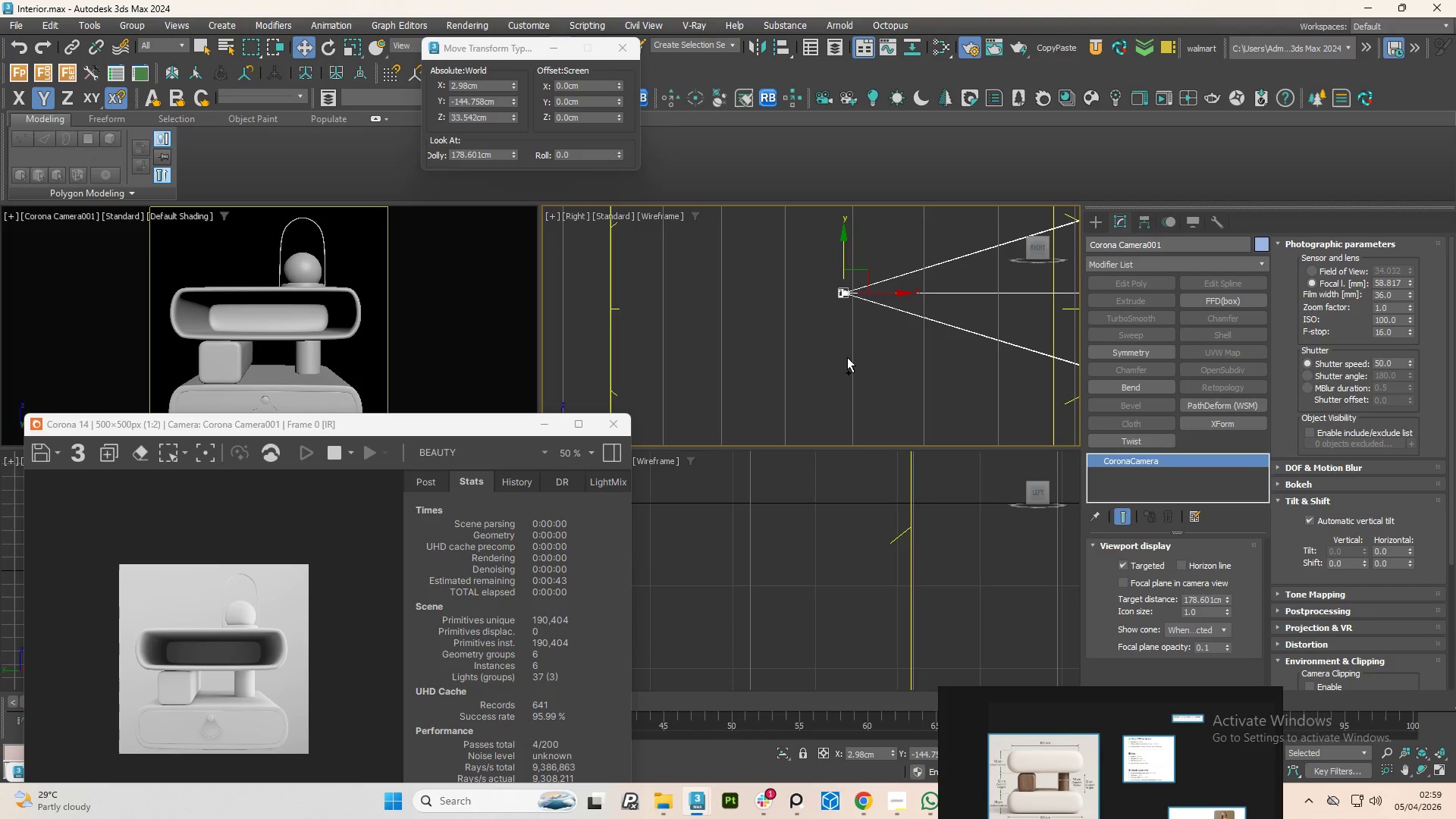 
left_click([1122, 566])
 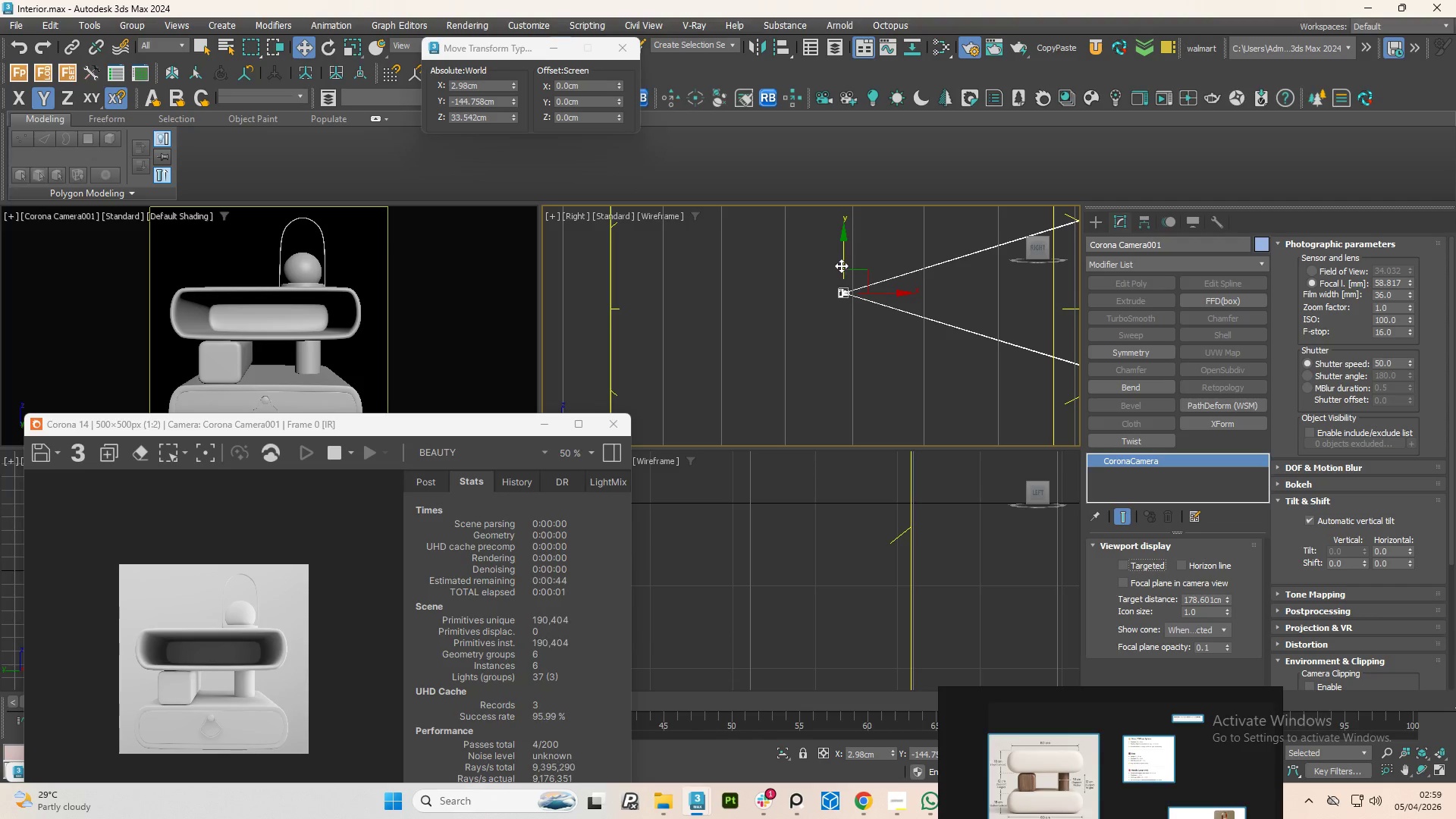 
left_click_drag(start_coordinate=[845, 257], to_coordinate=[833, 209])
 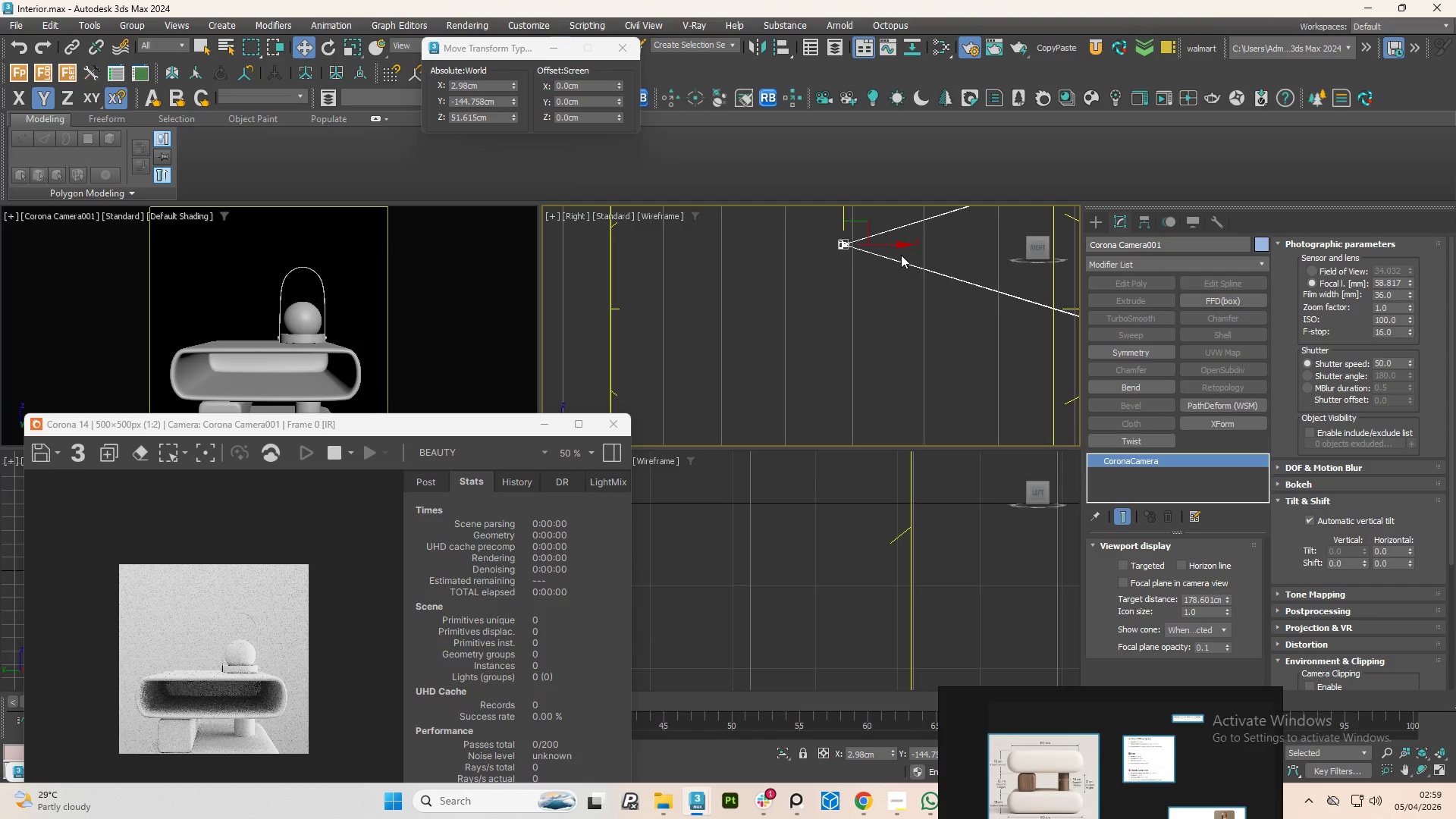 
scroll: coordinate [884, 314], scroll_direction: down, amount: 3.0
 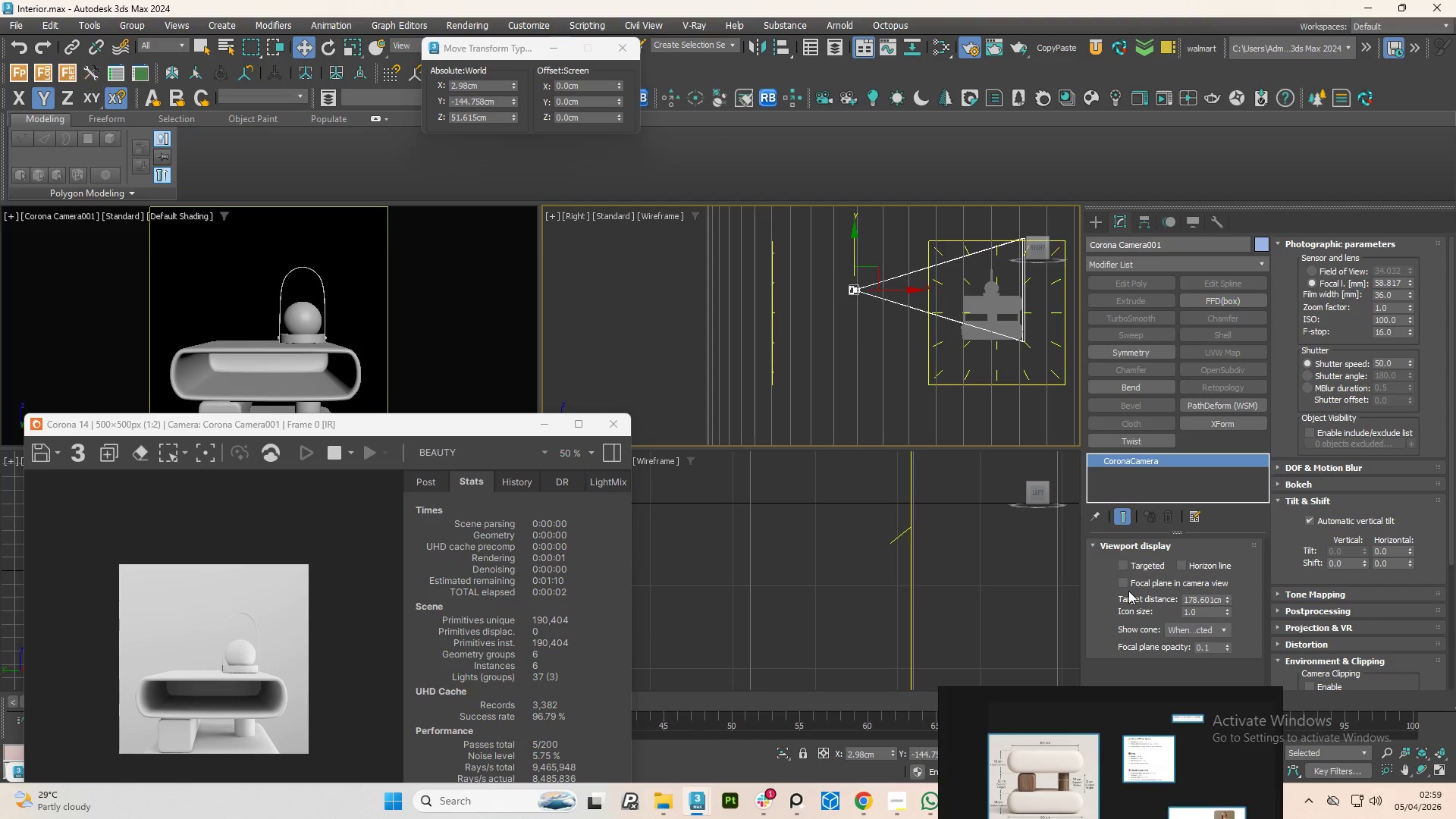 
left_click([1120, 562])
 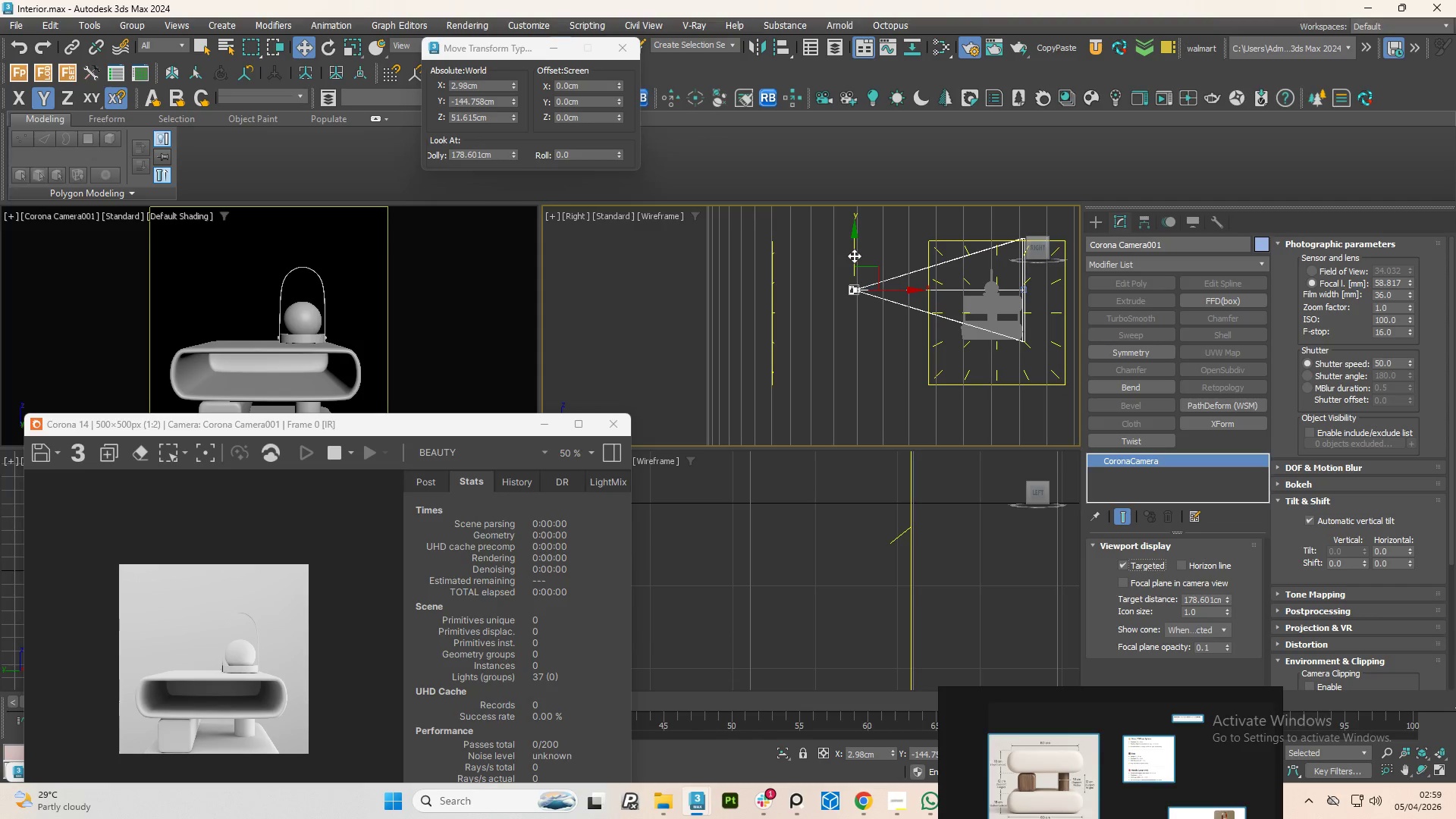 
left_click_drag(start_coordinate=[854, 256], to_coordinate=[854, 224])
 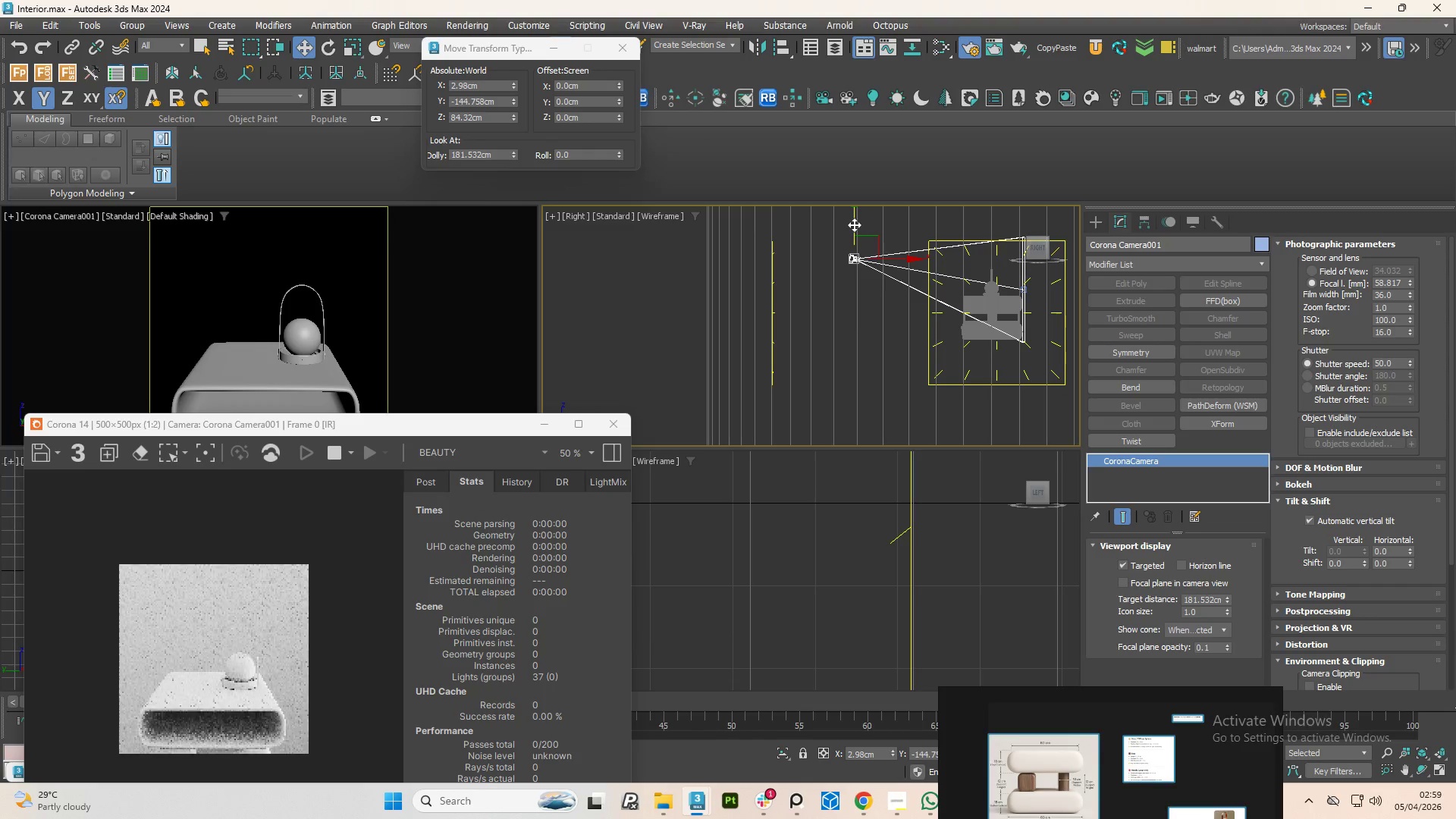 
key(Control+Z)
 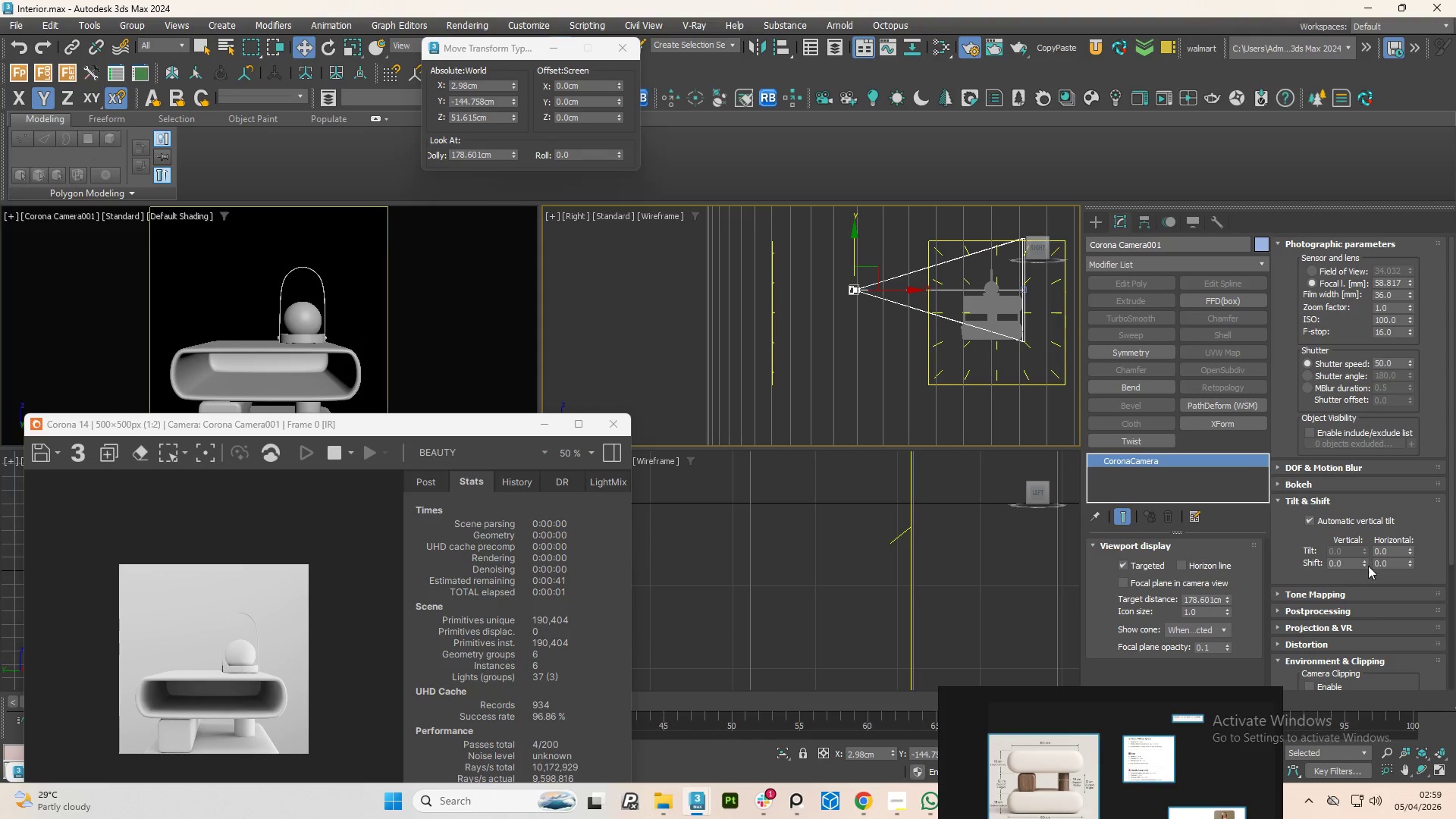 
left_click_drag(start_coordinate=[1362, 565], to_coordinate=[1354, 538])
 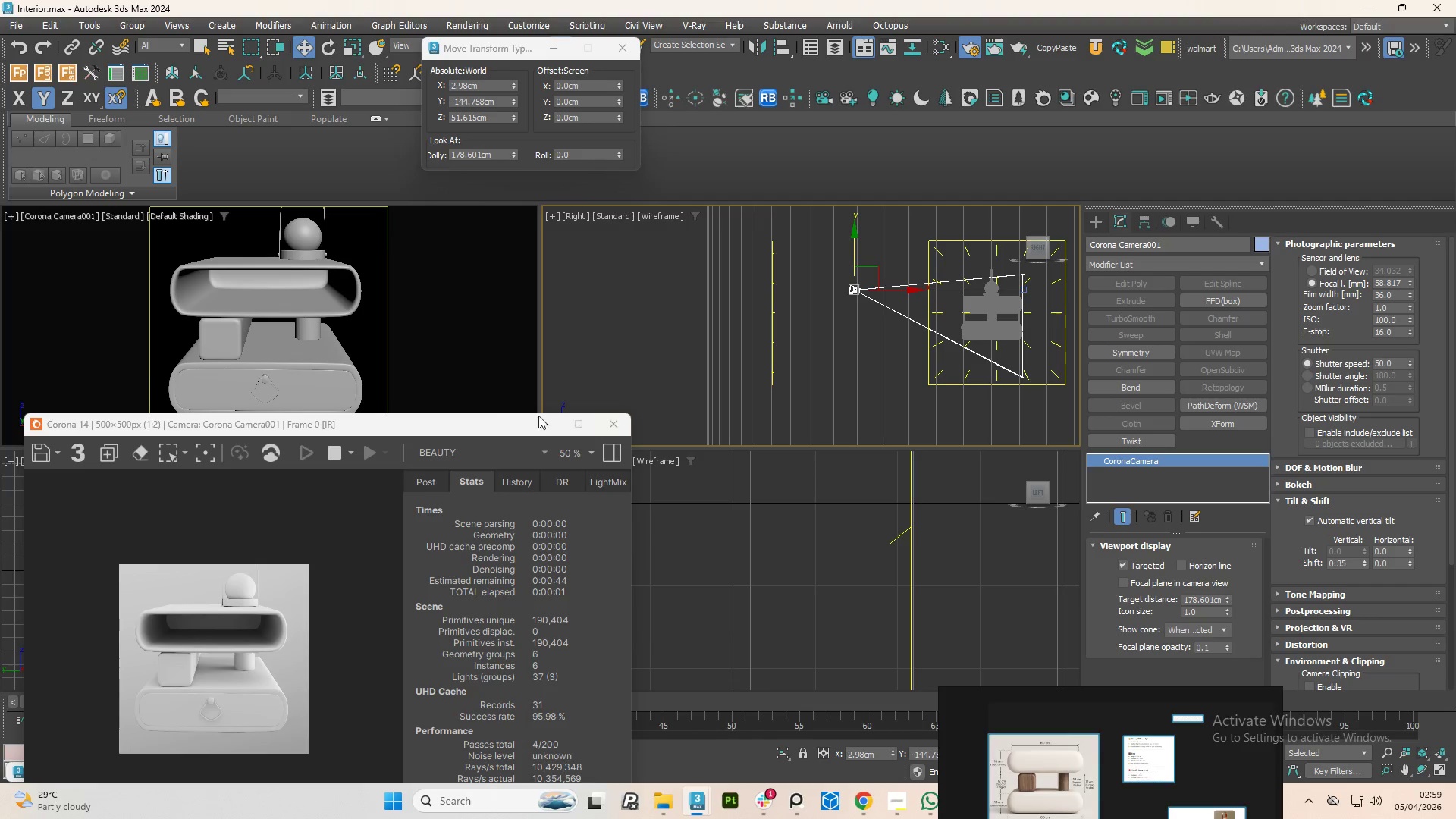 
key(Control+Z)
 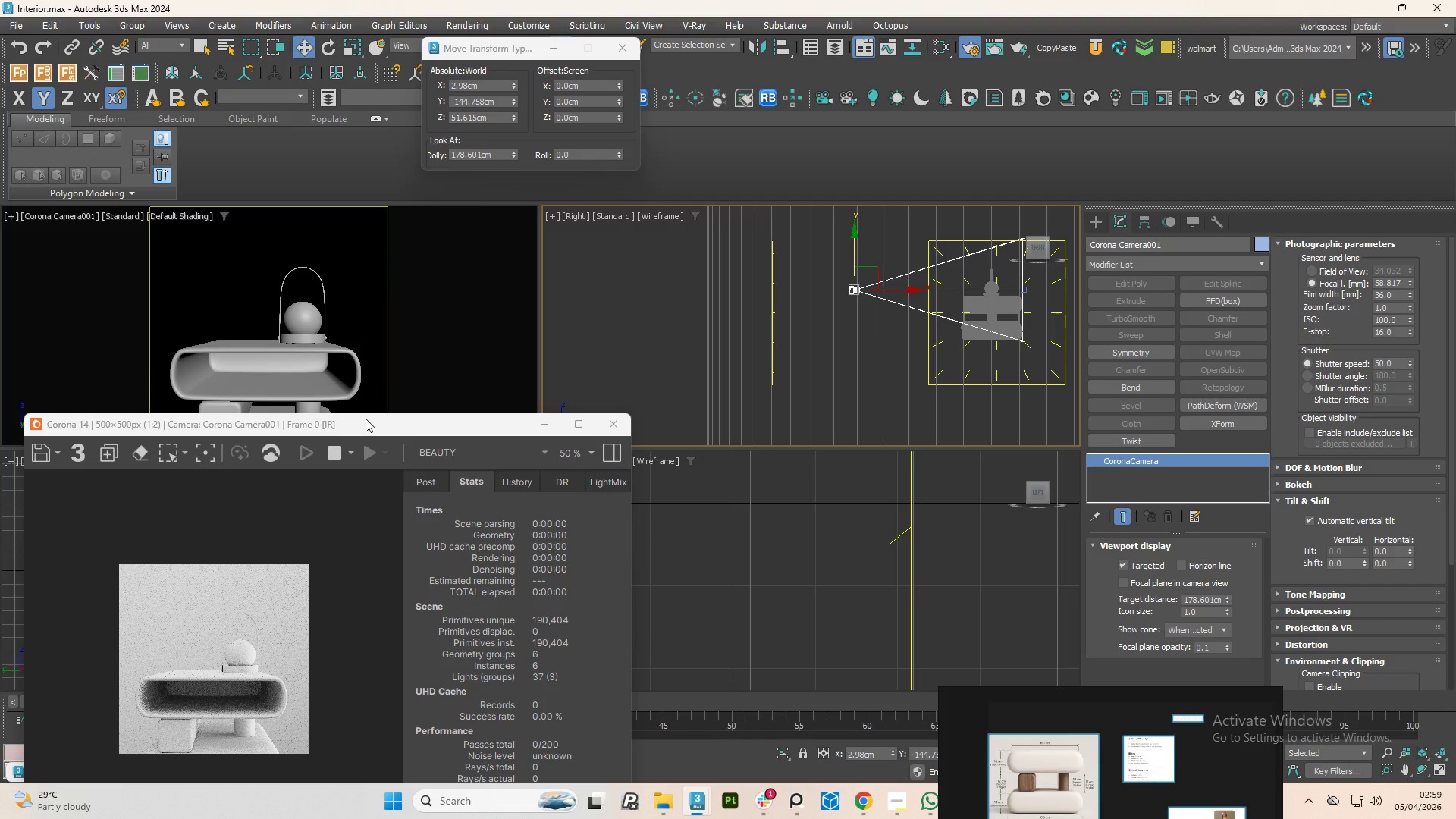 
key(Control+Z)
 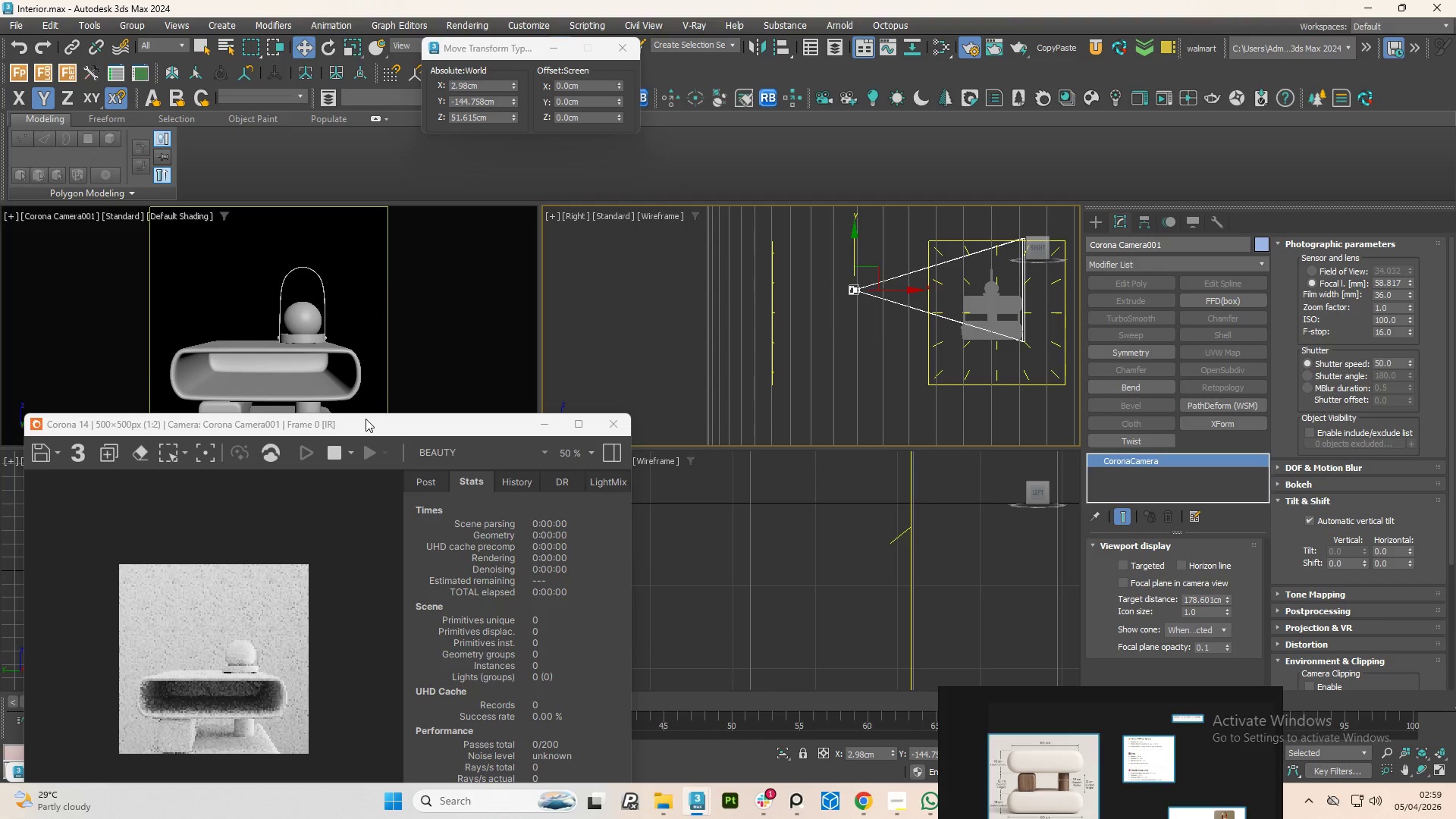 
key(Control+Z)
 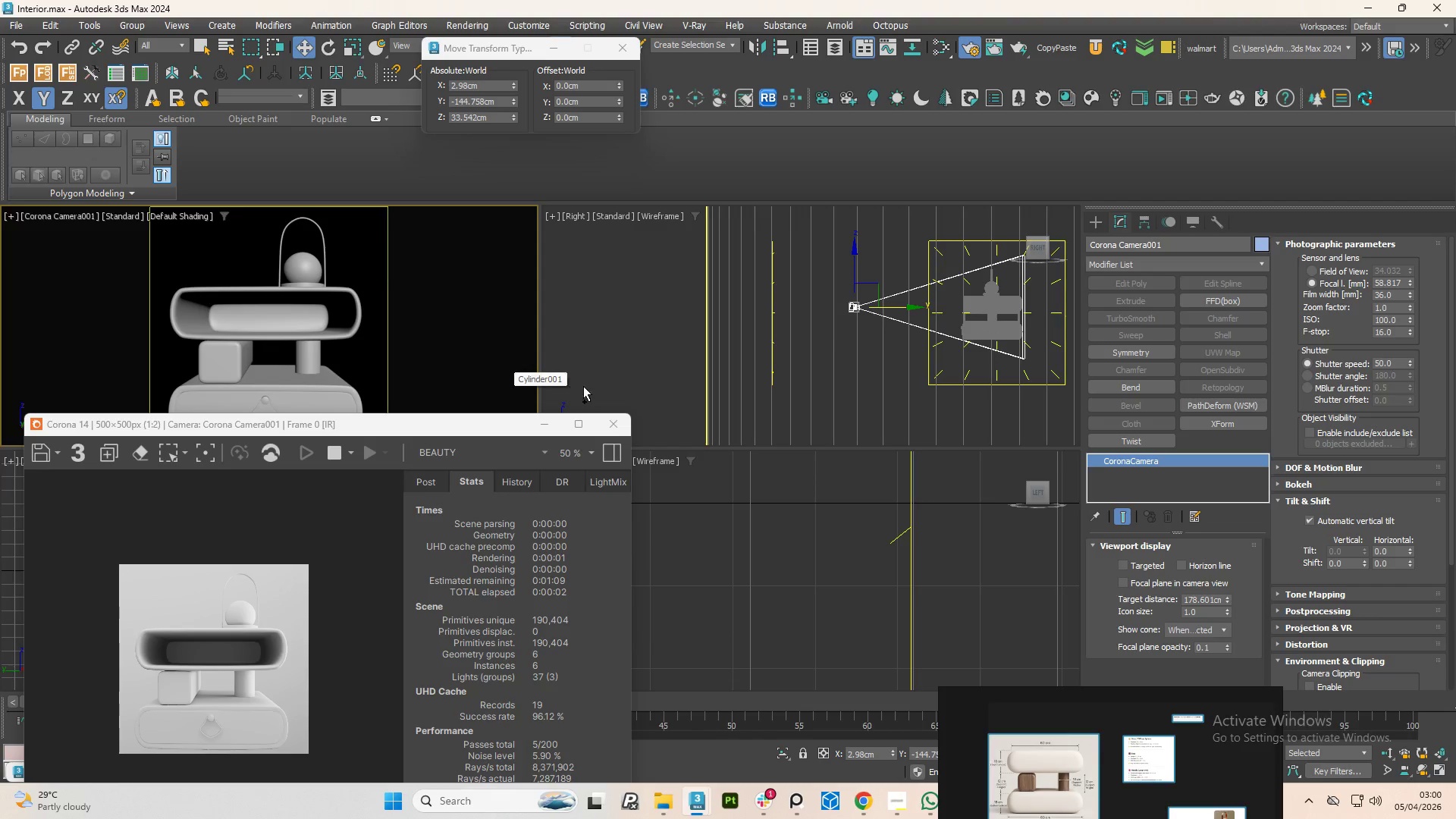 
scroll: coordinate [335, 316], scroll_direction: down, amount: 4.0
 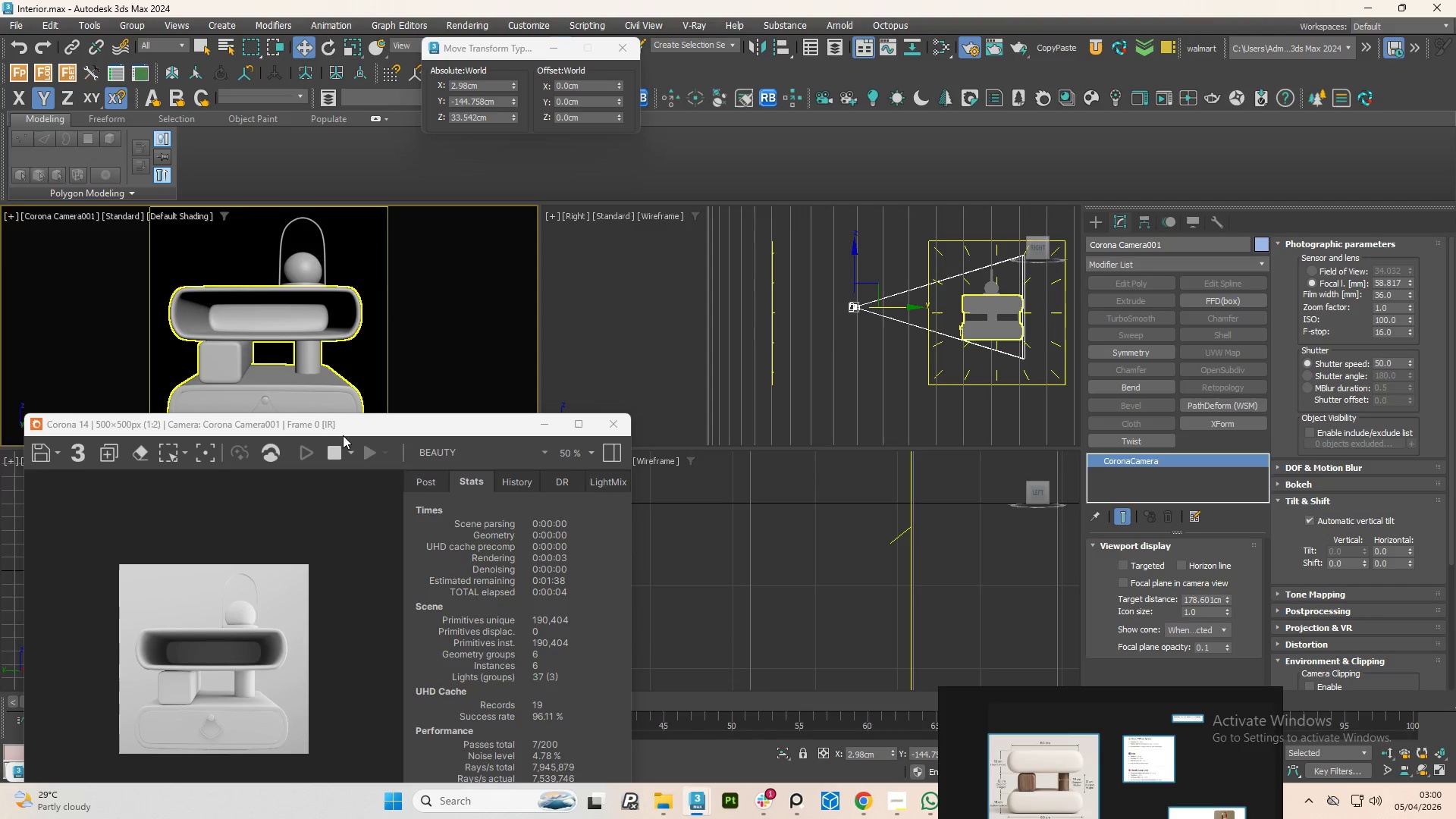 
left_click_drag(start_coordinate=[343, 436], to_coordinate=[413, 447])
 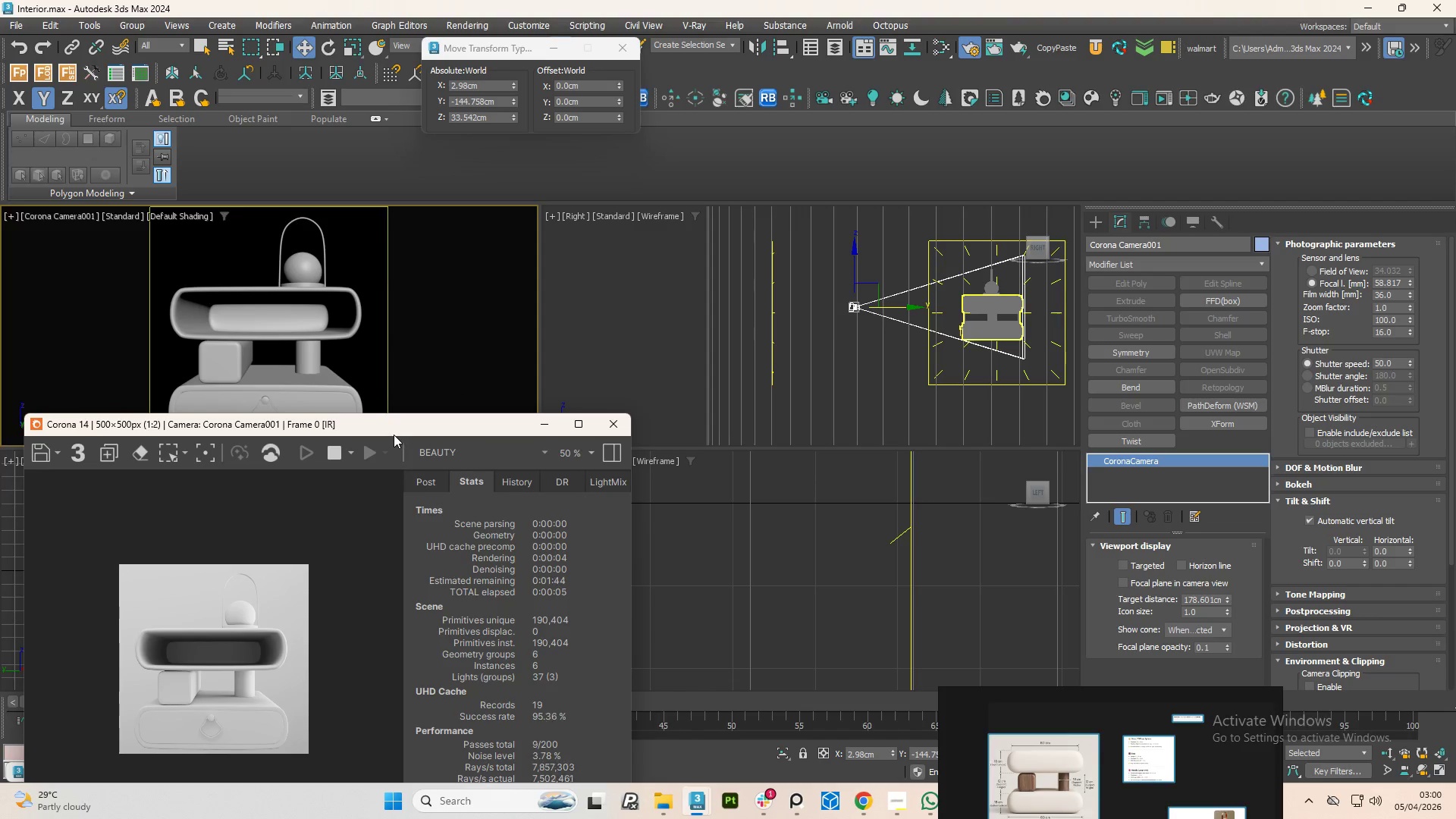 
left_click_drag(start_coordinate=[394, 435], to_coordinate=[456, 514])
 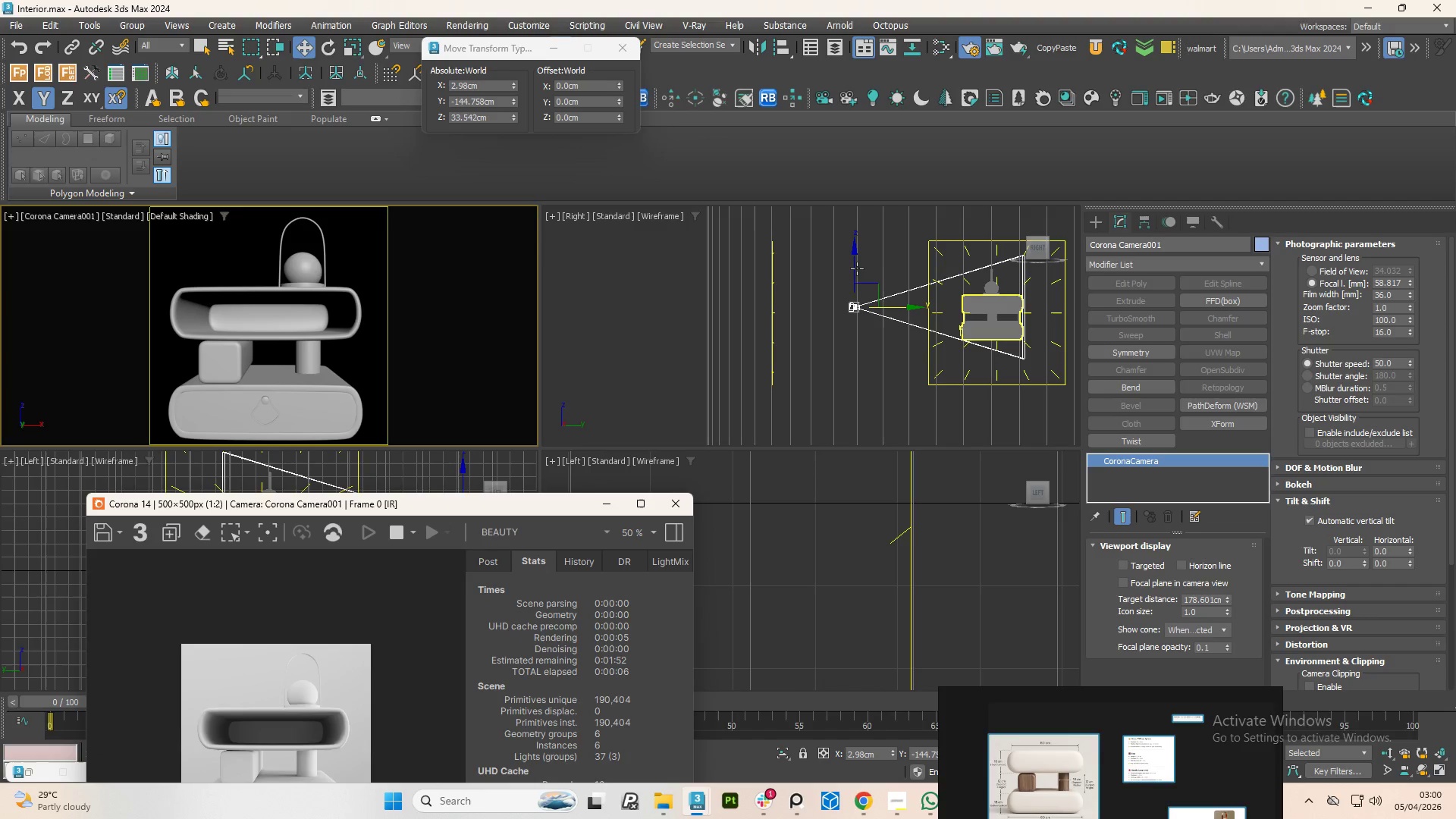 
left_click_drag(start_coordinate=[859, 266], to_coordinate=[855, 265])
 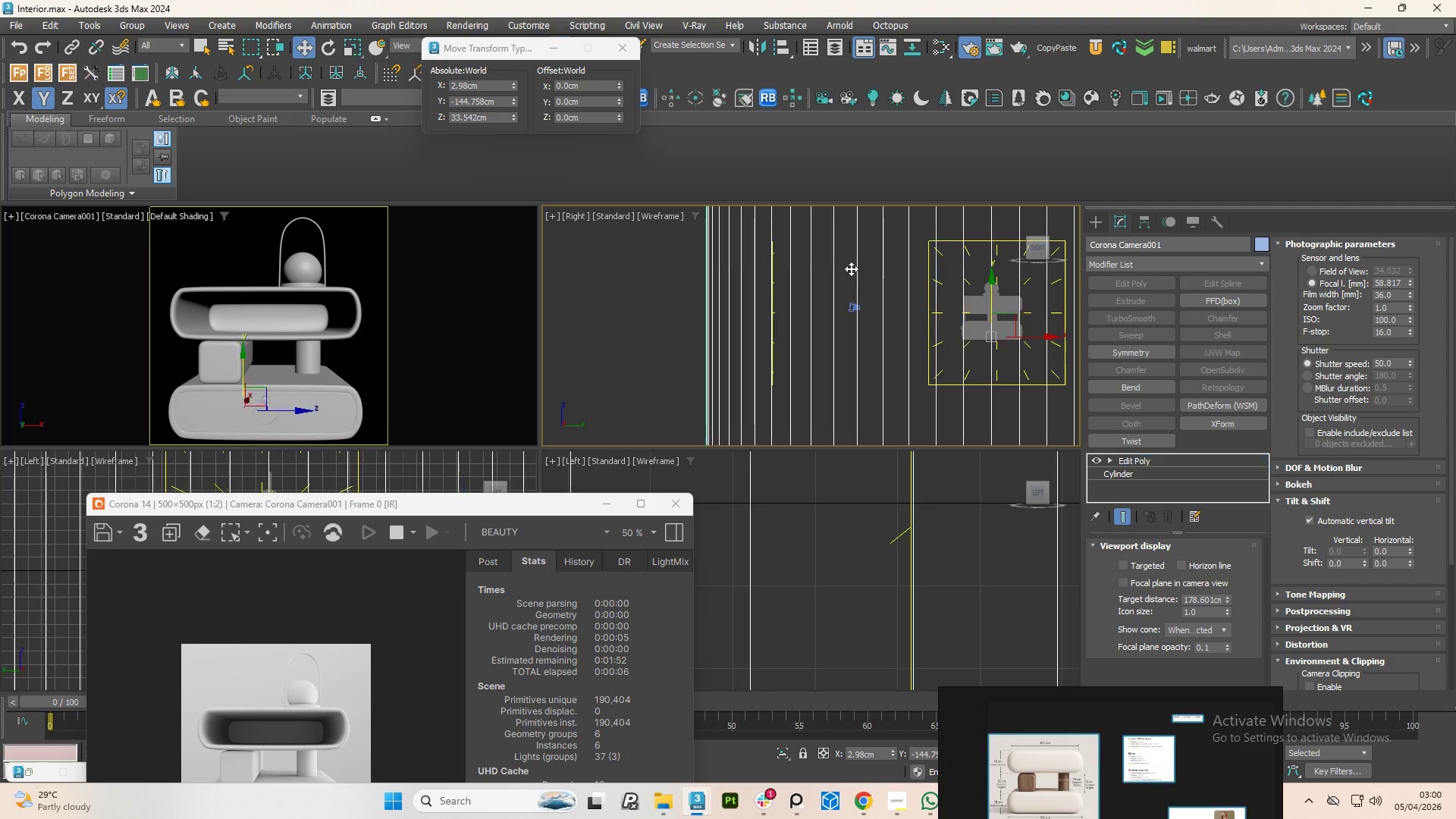 
left_click_drag(start_coordinate=[851, 268], to_coordinate=[851, 259])
 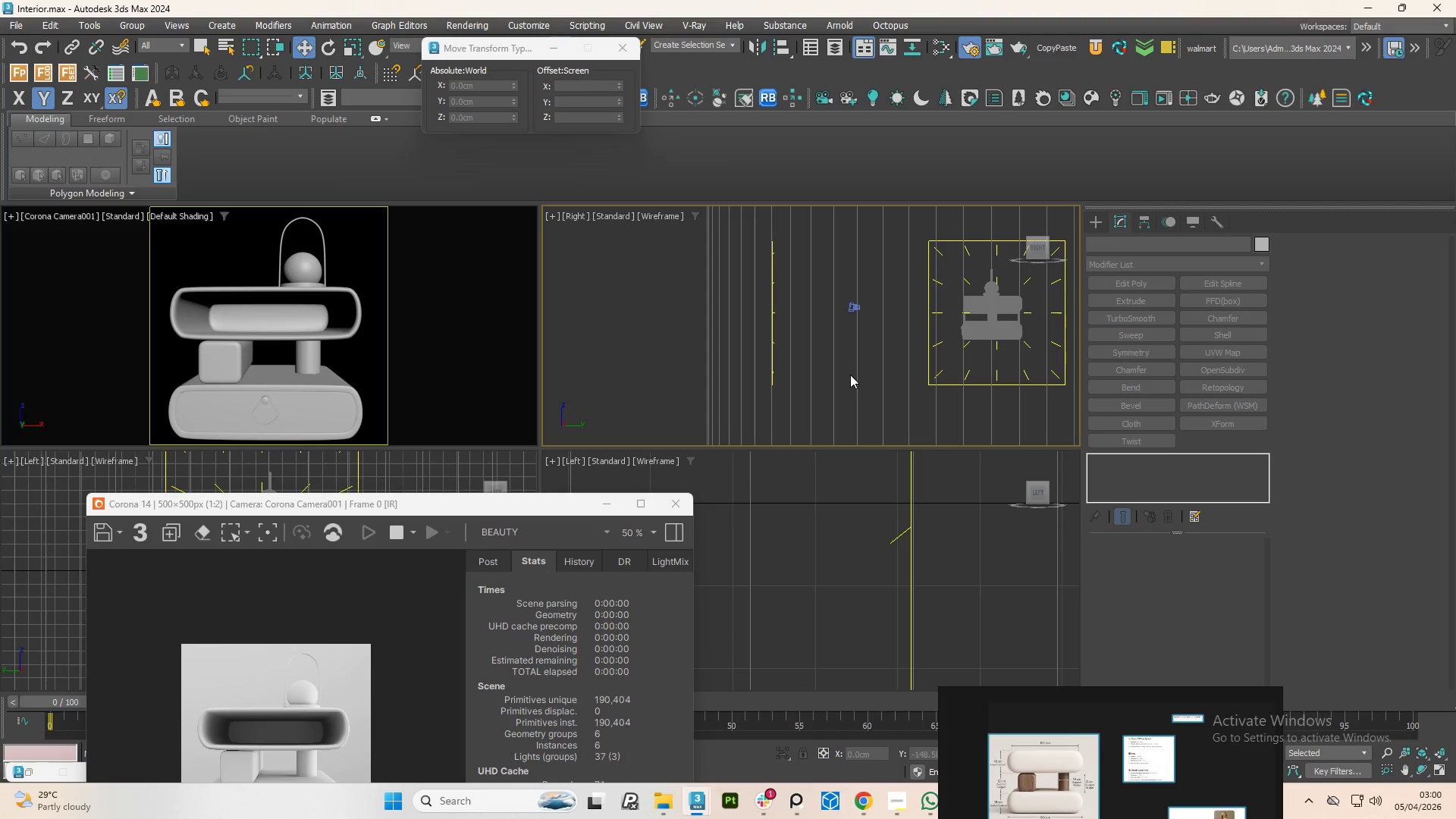 
key(Control+Z)
 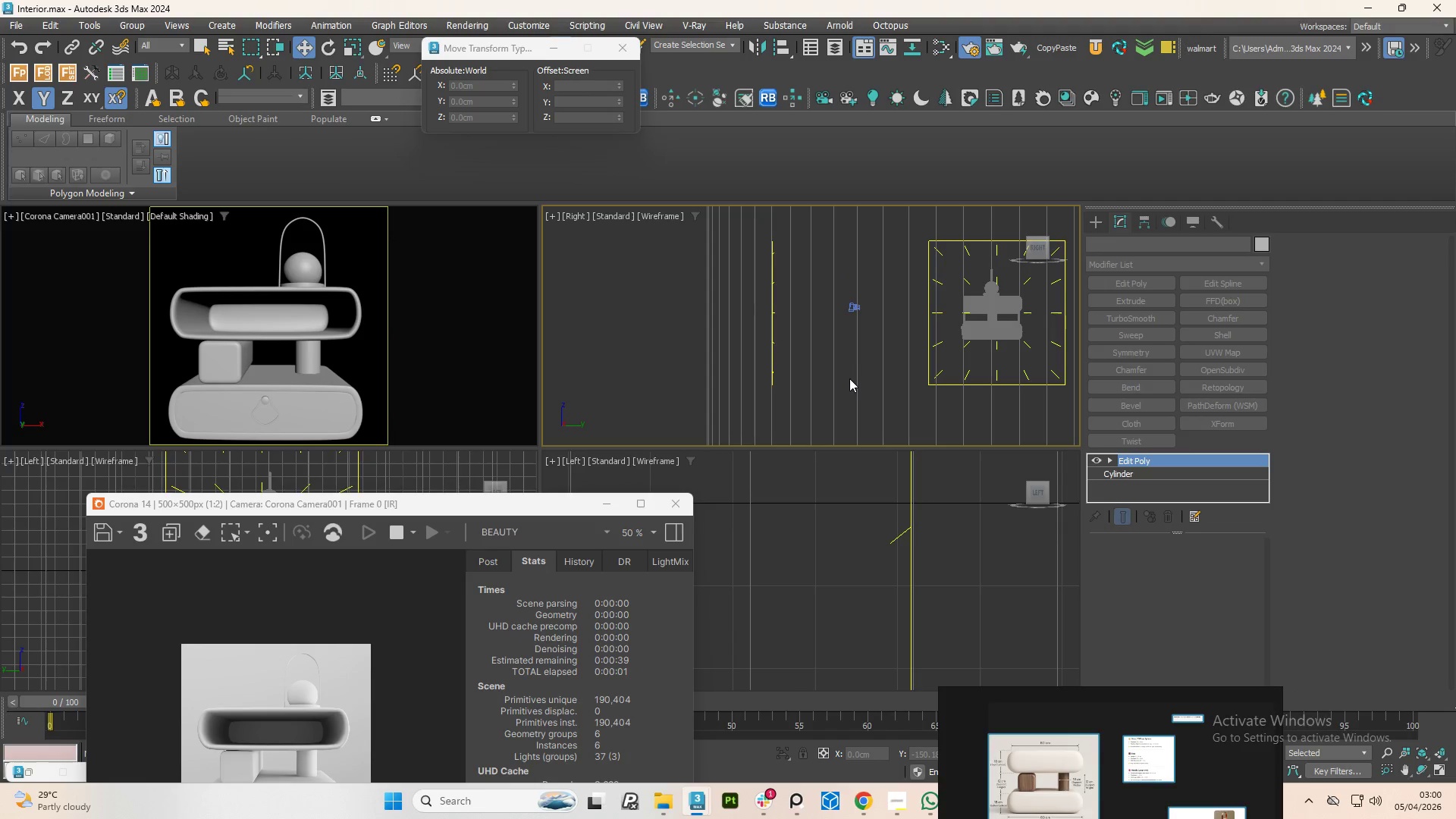 
key(Control+Z)
 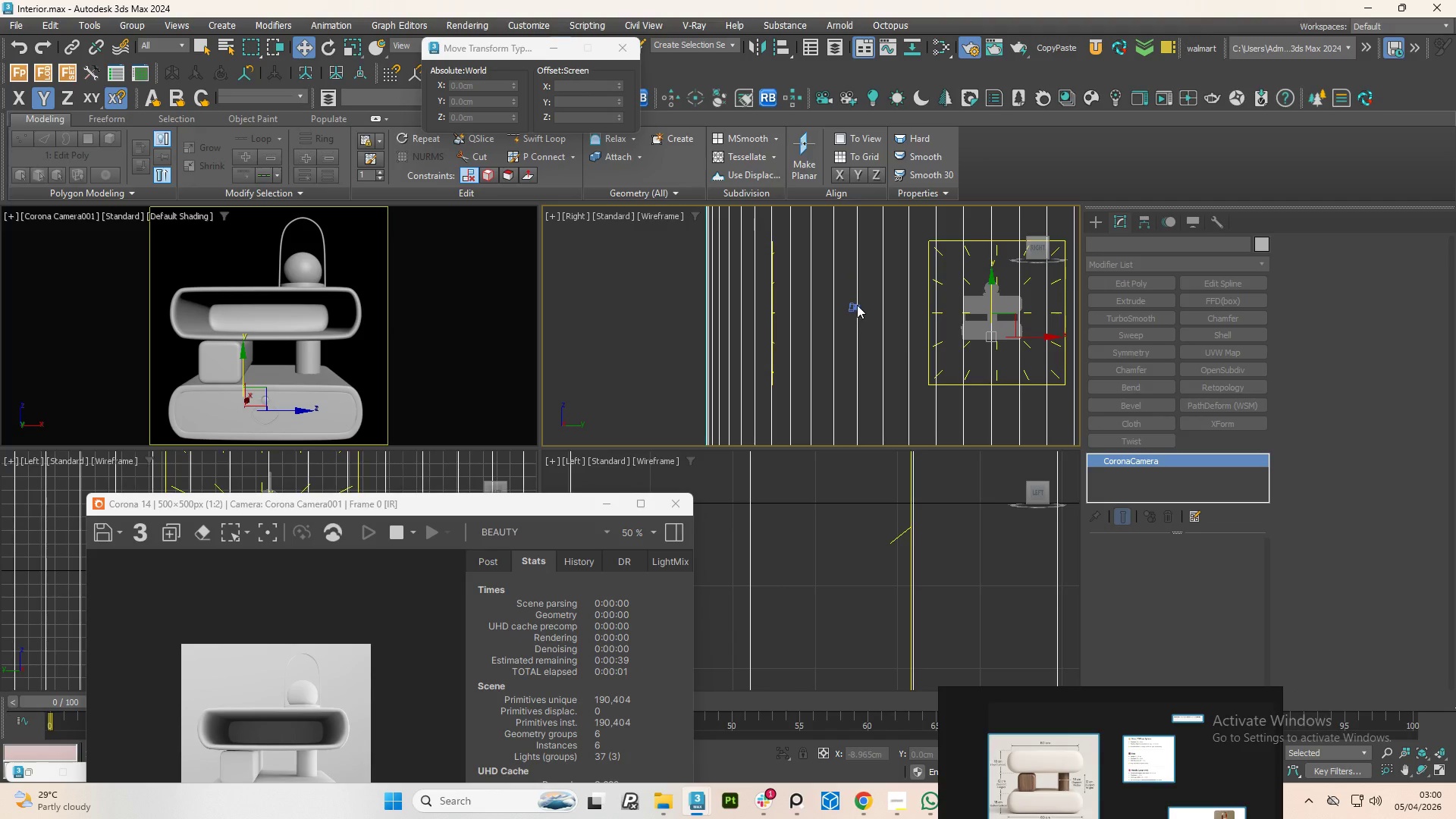 
scroll: coordinate [855, 305], scroll_direction: up, amount: 2.0
 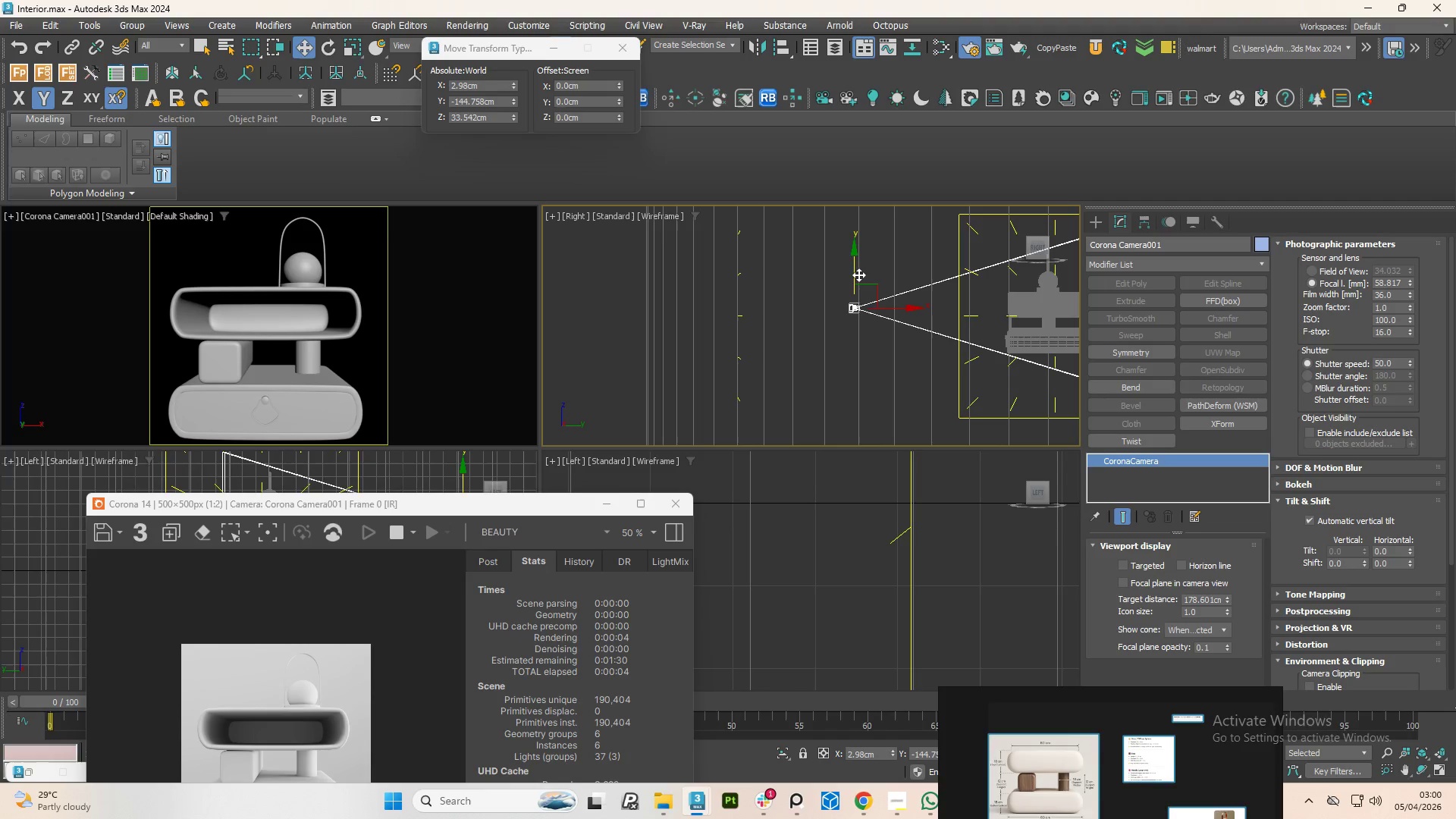 
left_click_drag(start_coordinate=[852, 271], to_coordinate=[850, 249])
 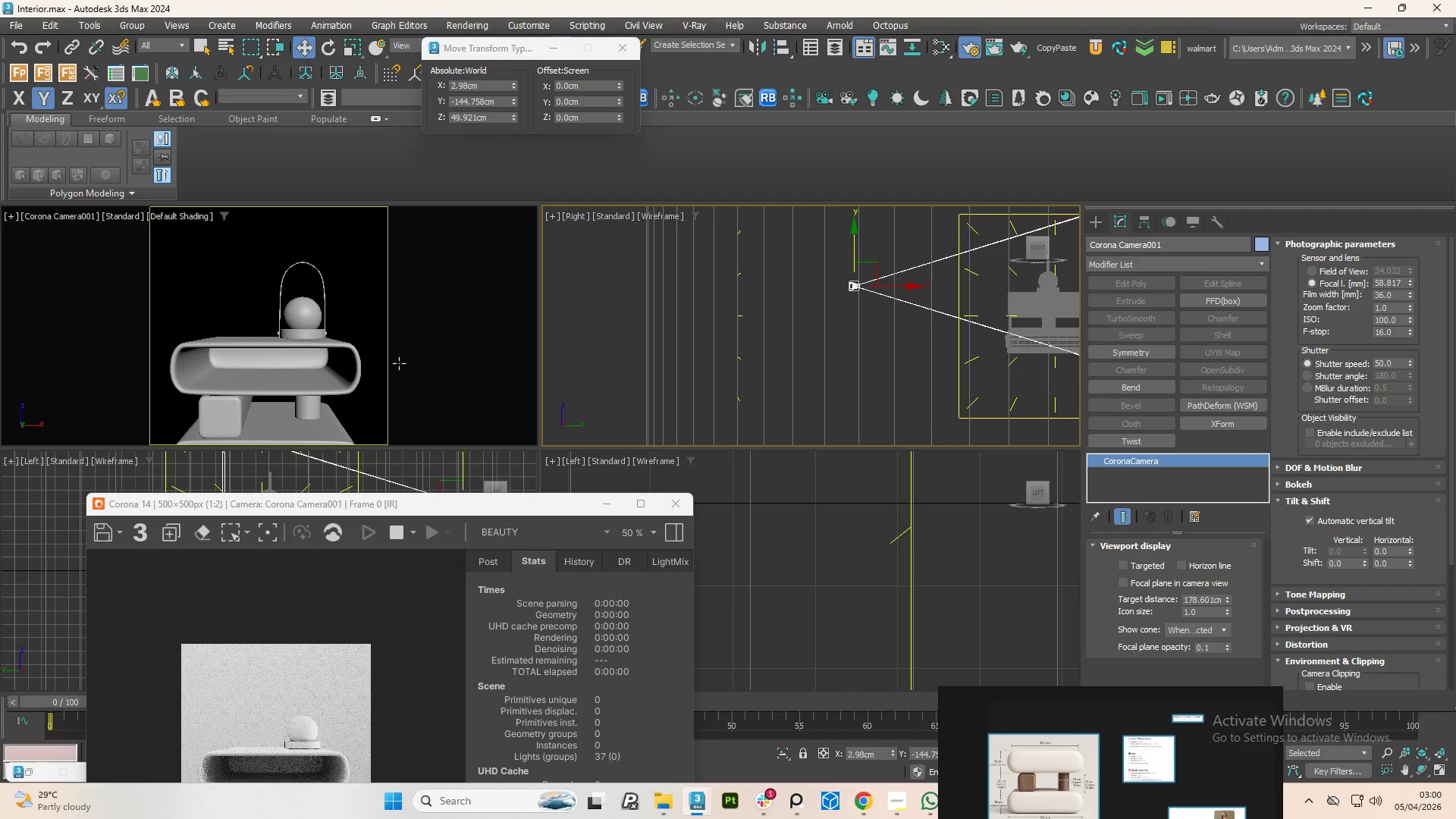 
scroll: coordinate [362, 363], scroll_direction: down, amount: 2.0
 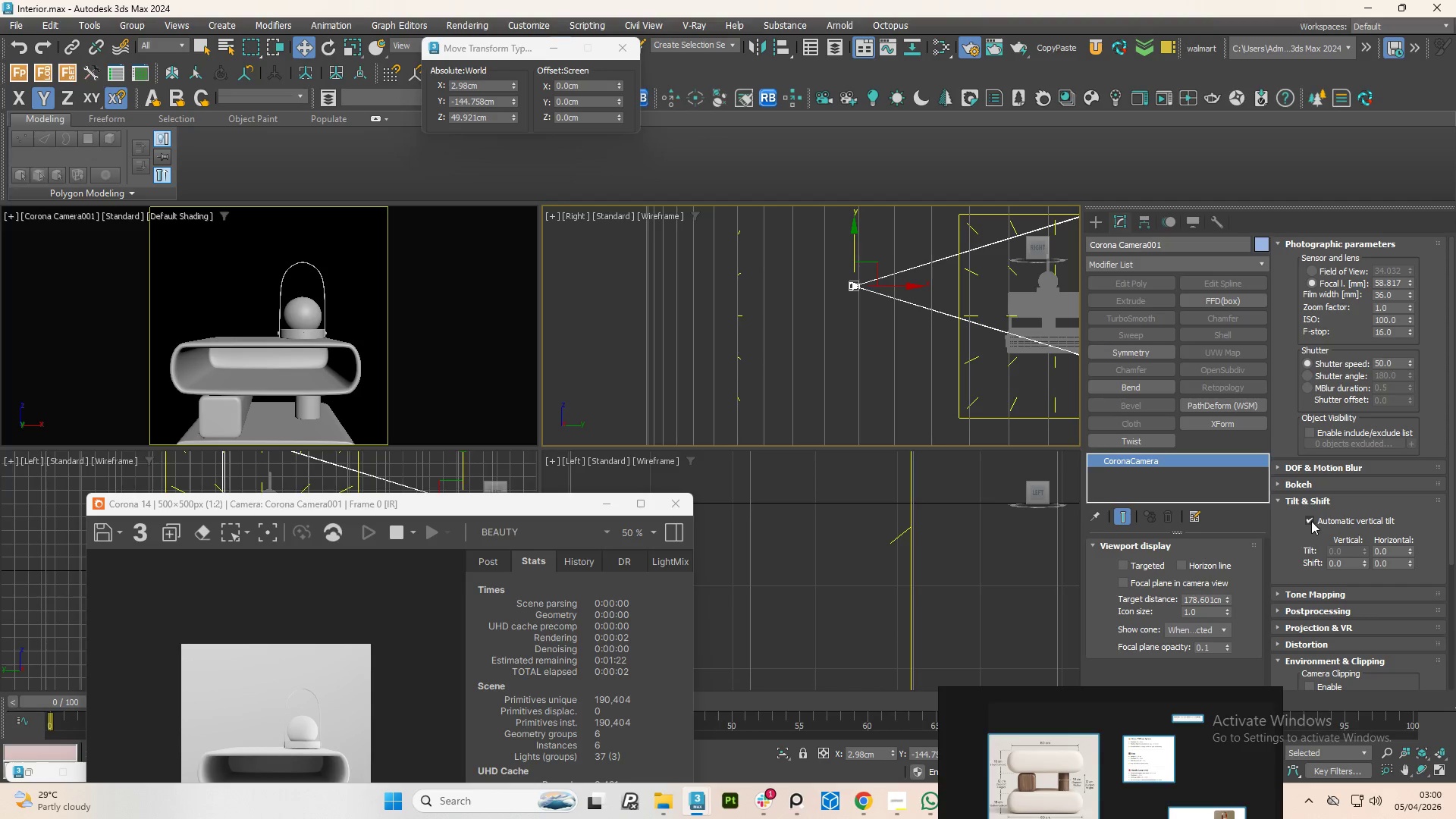 
left_click_drag(start_coordinate=[1361, 560], to_coordinate=[1352, 543])
 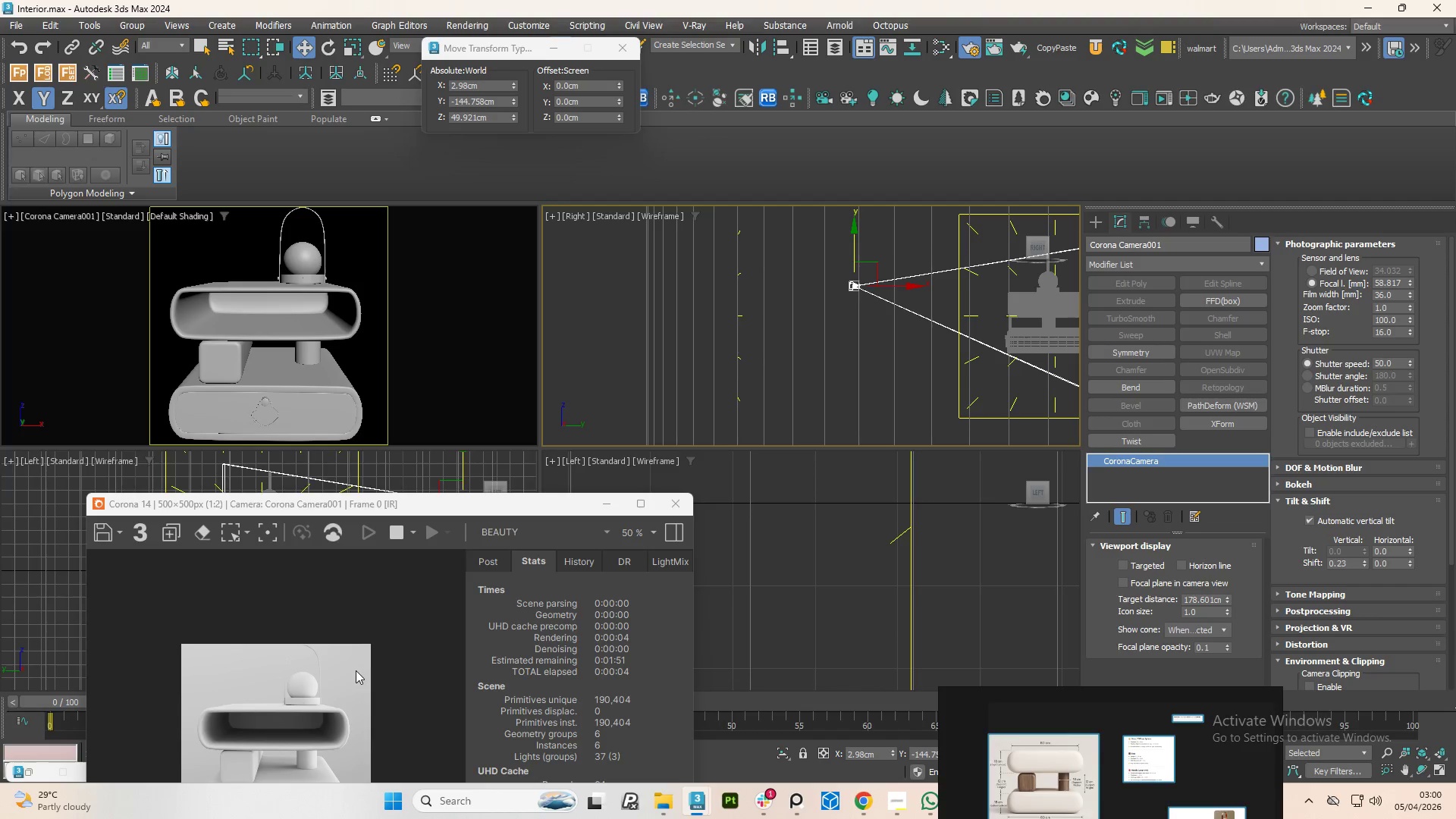 
wait(5.88)
 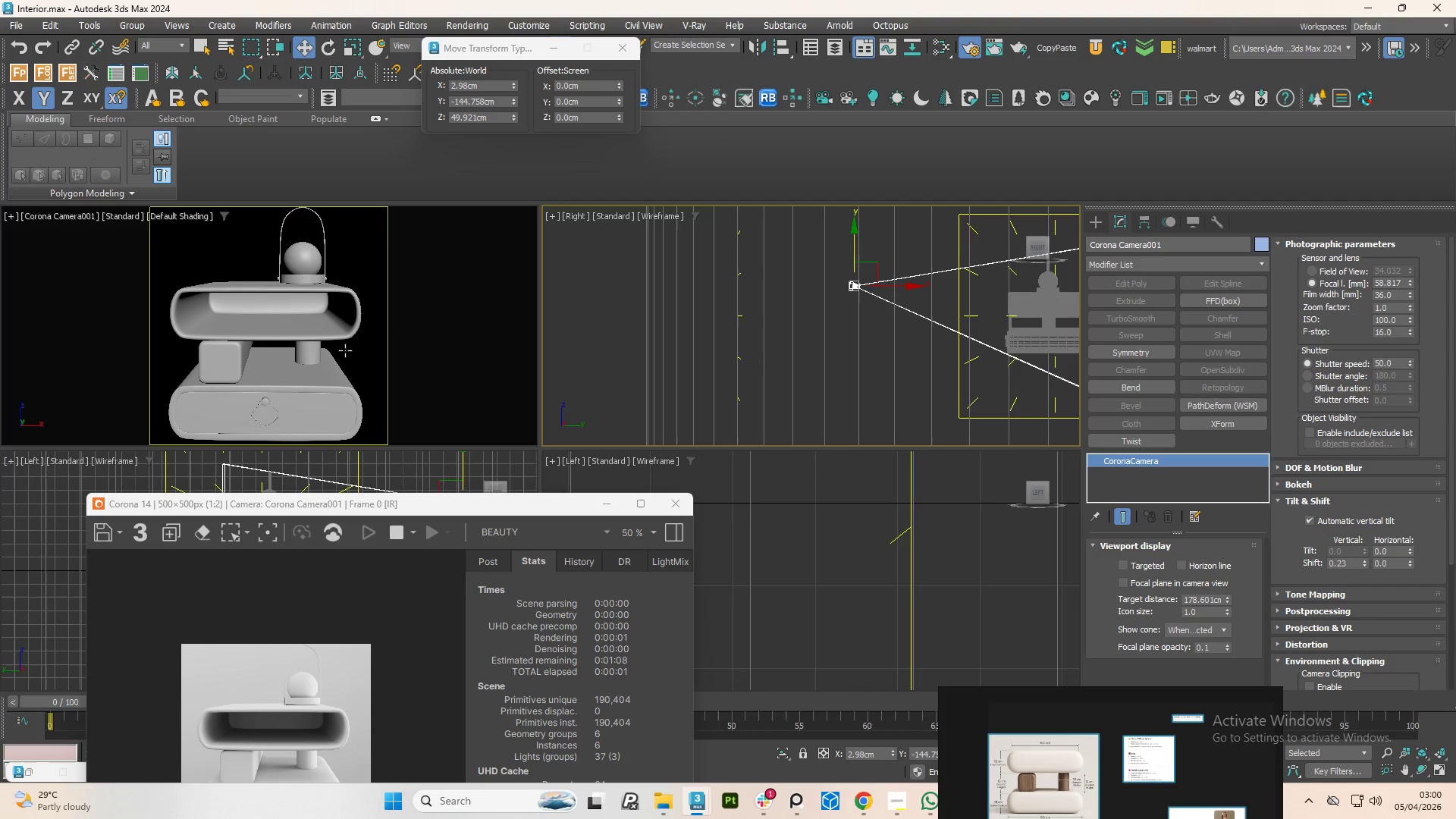 
left_click_drag(start_coordinate=[1056, 701], to_coordinate=[820, 577])
 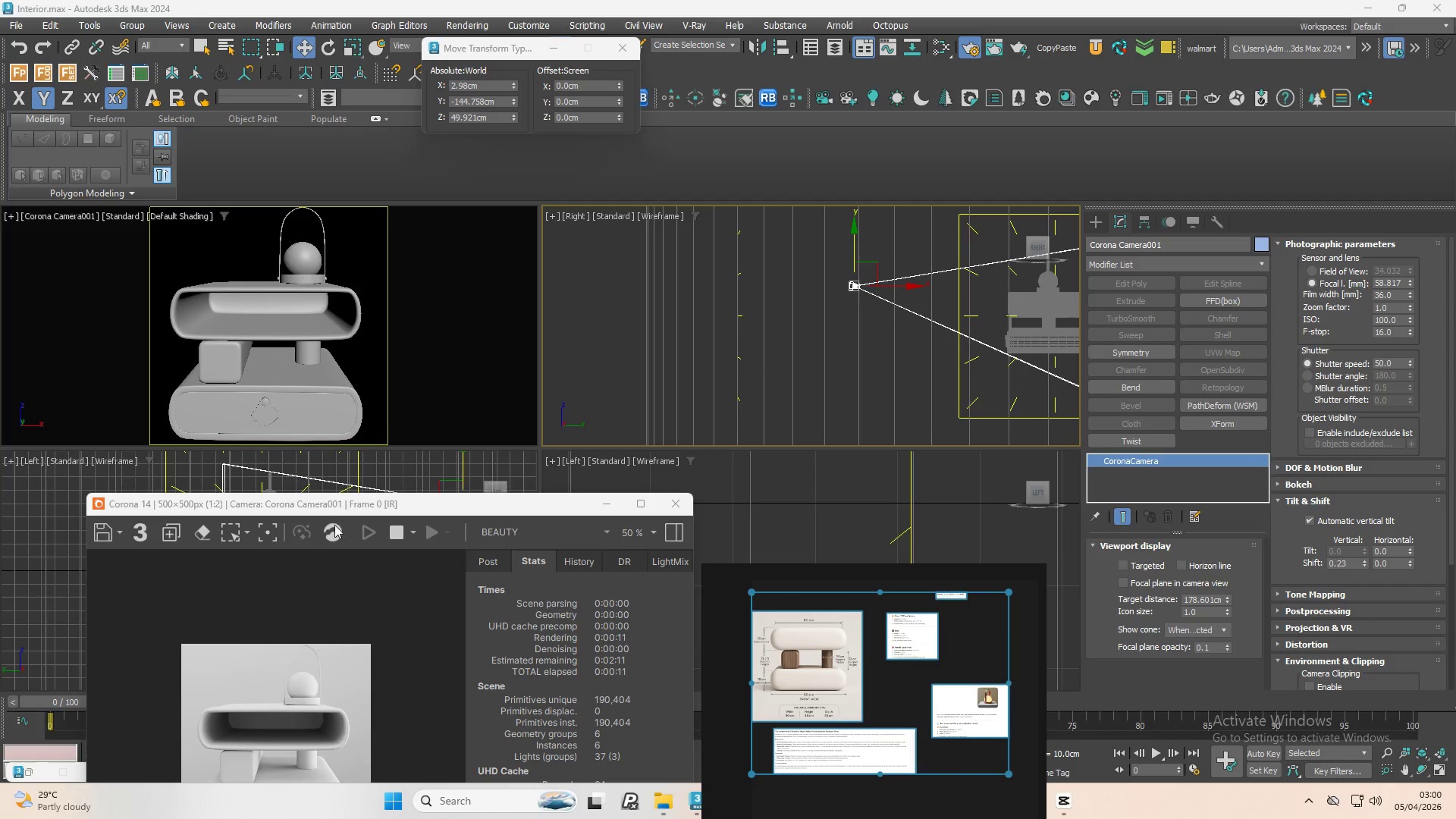 
wait(5.88)
 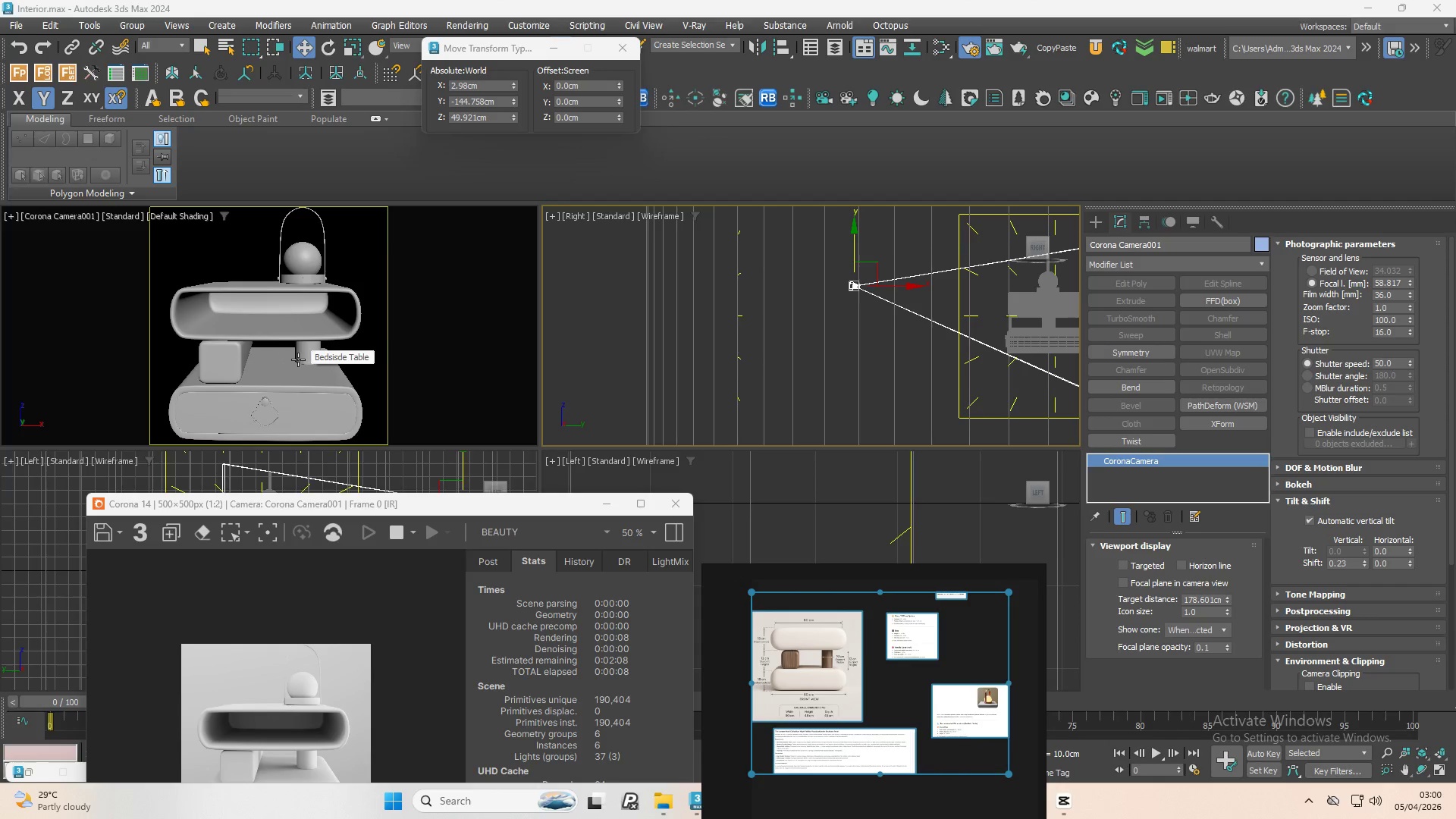 
left_click_drag(start_coordinate=[381, 510], to_coordinate=[382, 328])